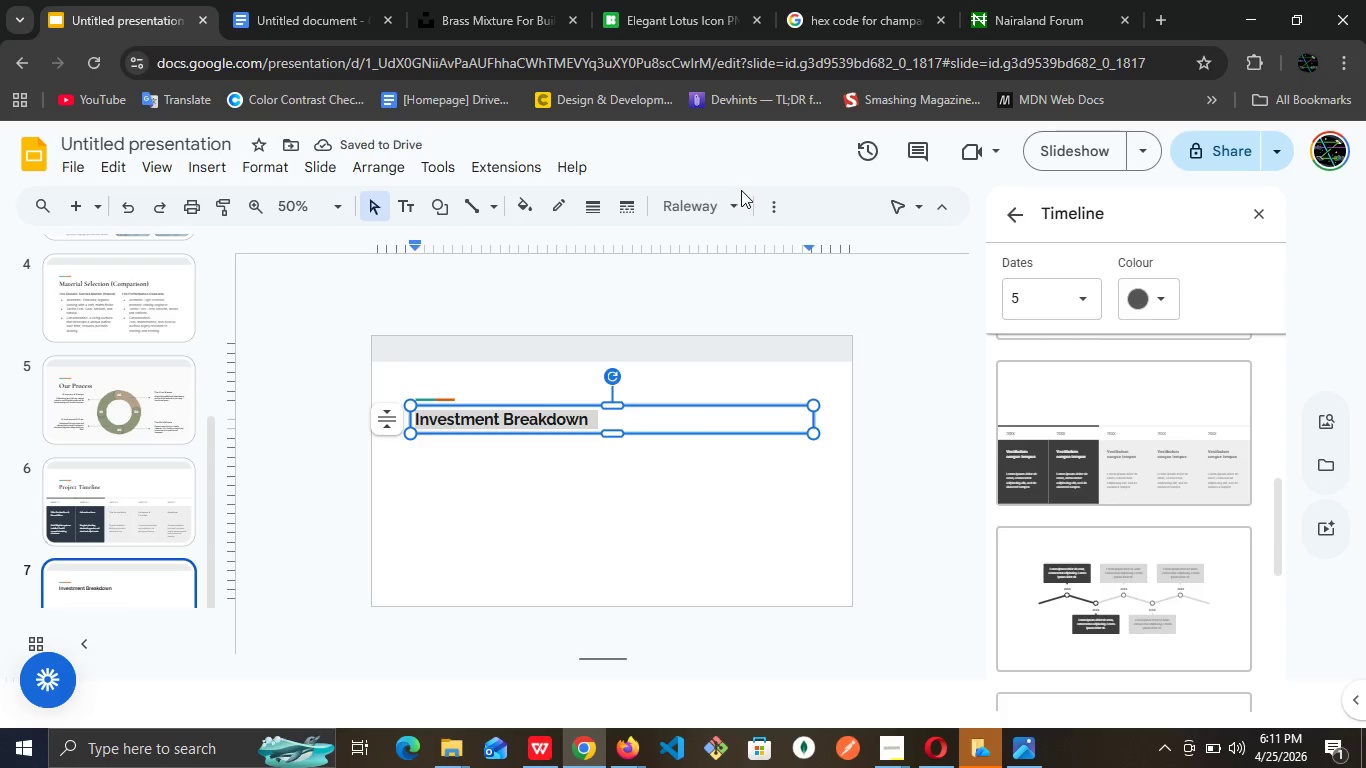 
left_click([737, 197])
 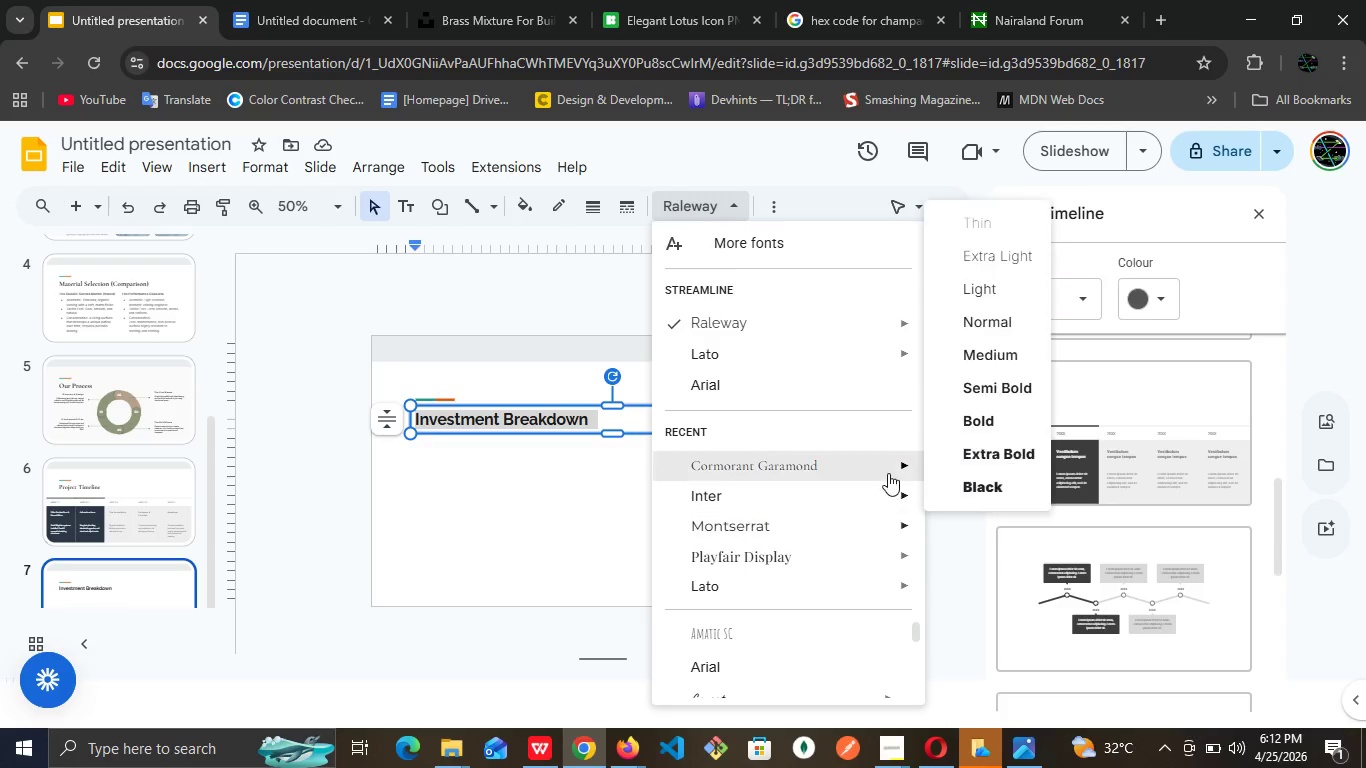 
wait(6.12)
 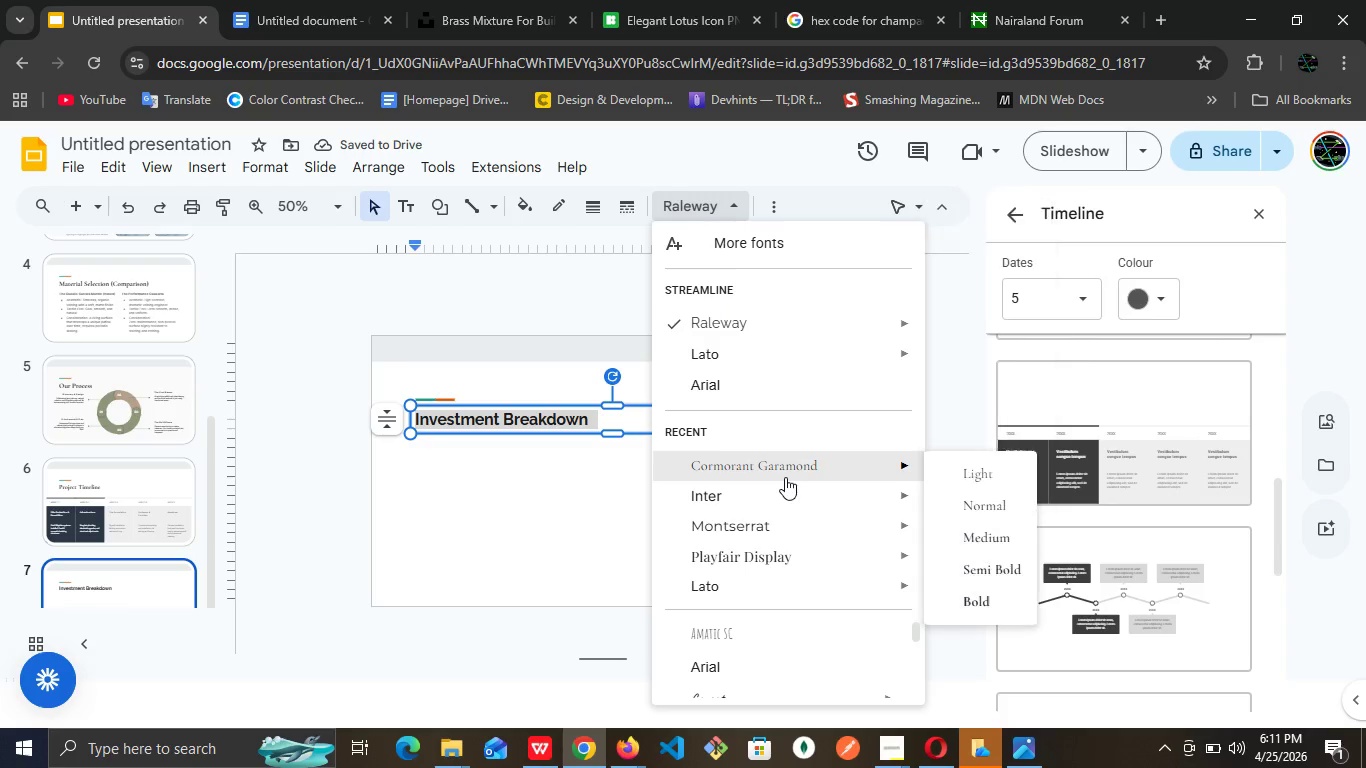 
left_click([982, 592])
 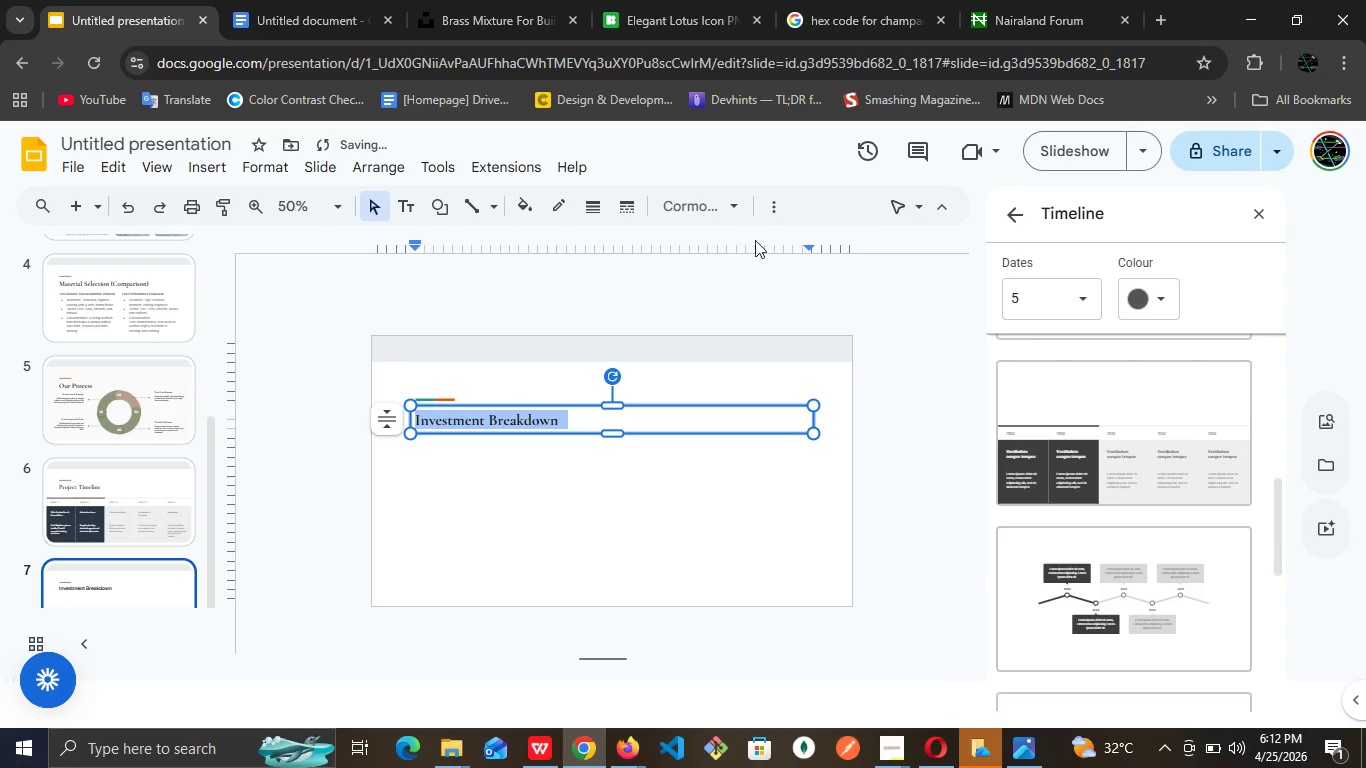 
left_click([775, 212])
 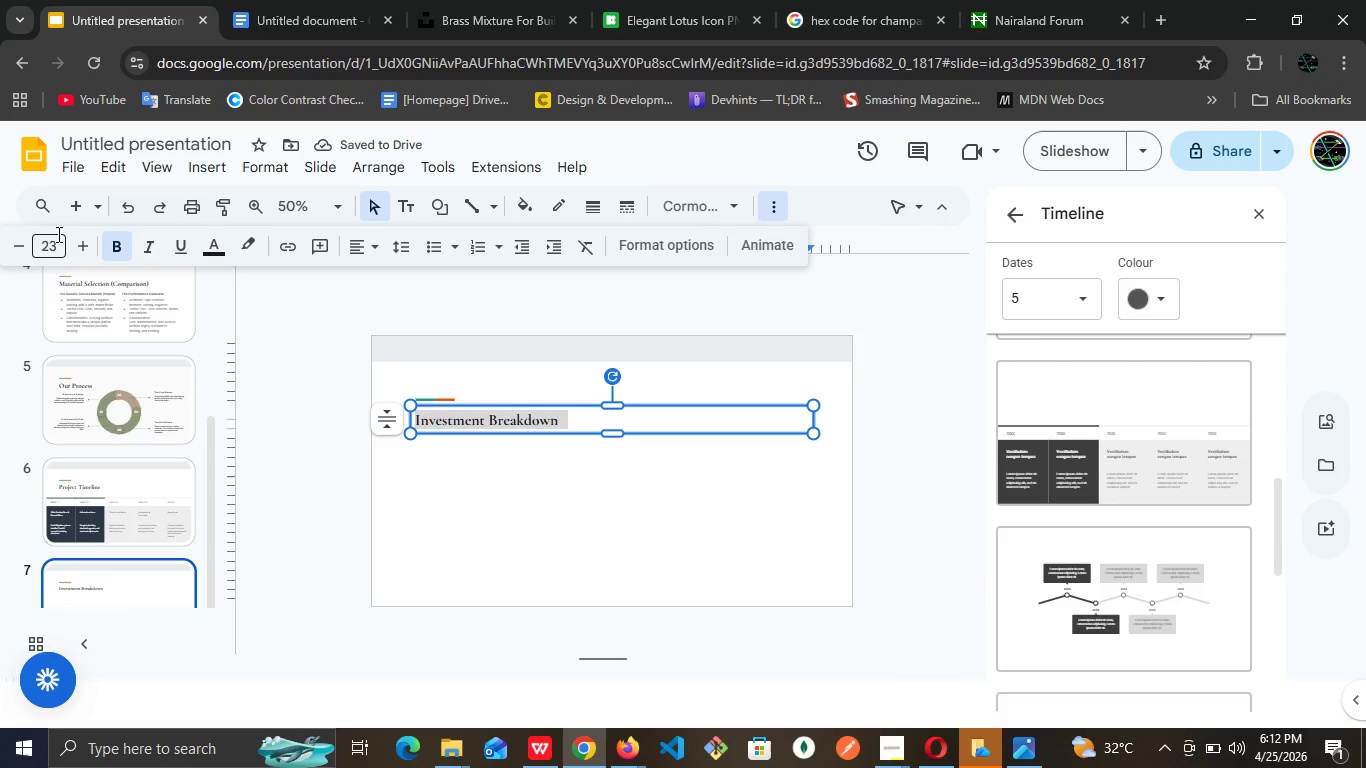 
left_click([57, 243])
 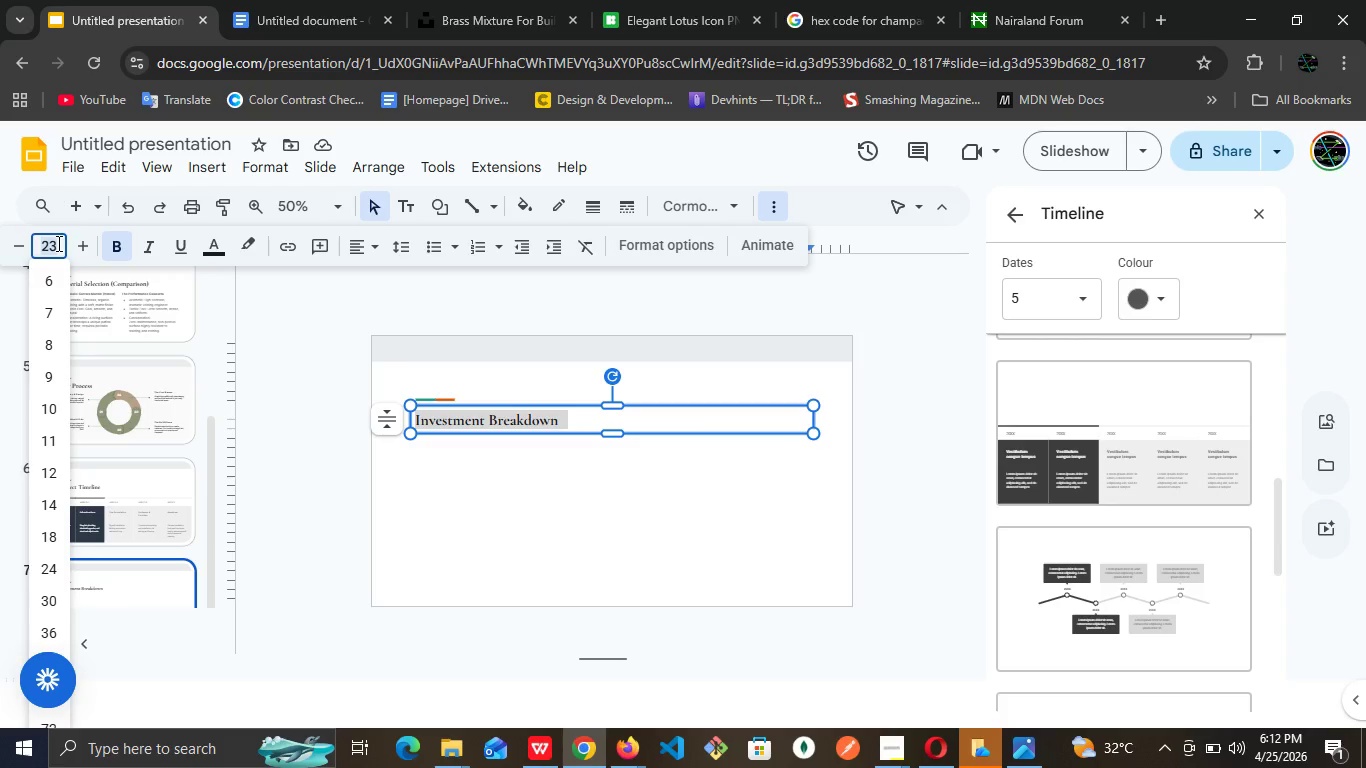 
type(34)
 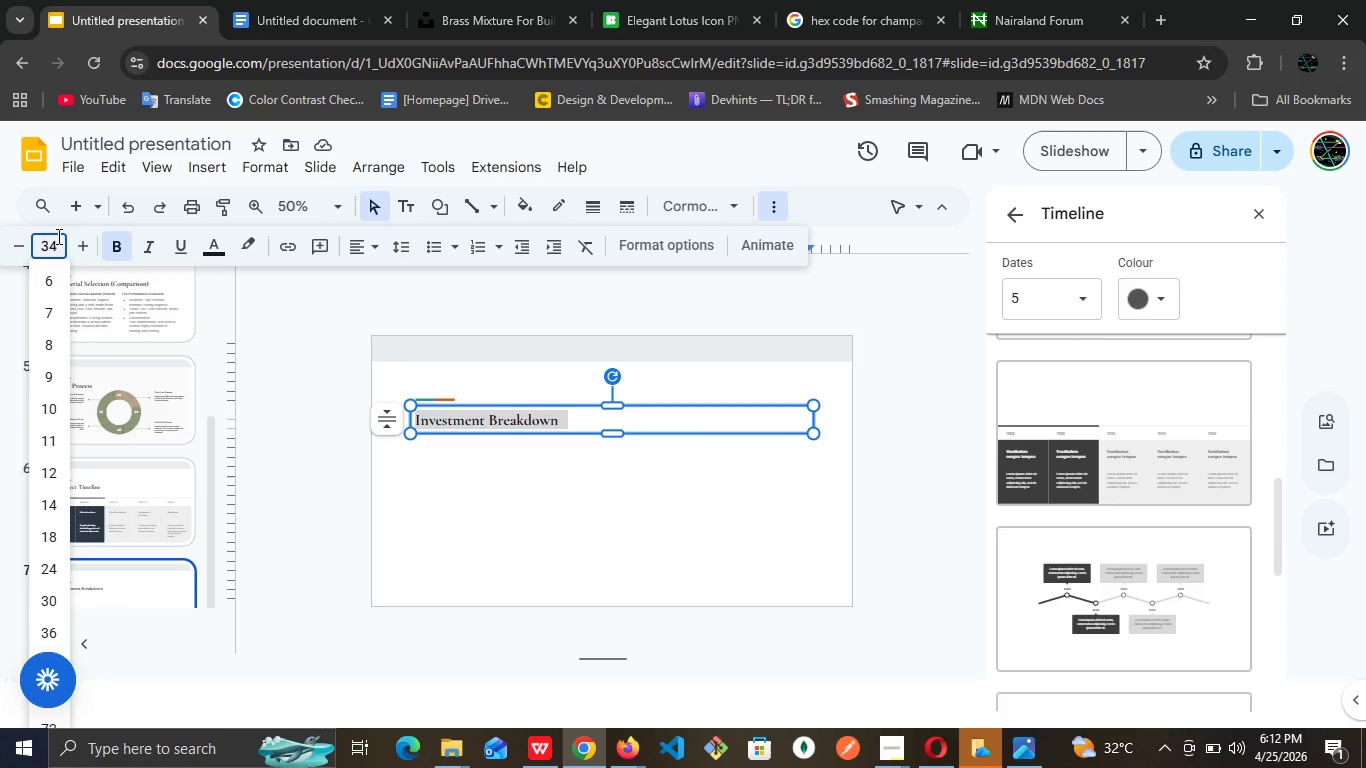 
key(Enter)
 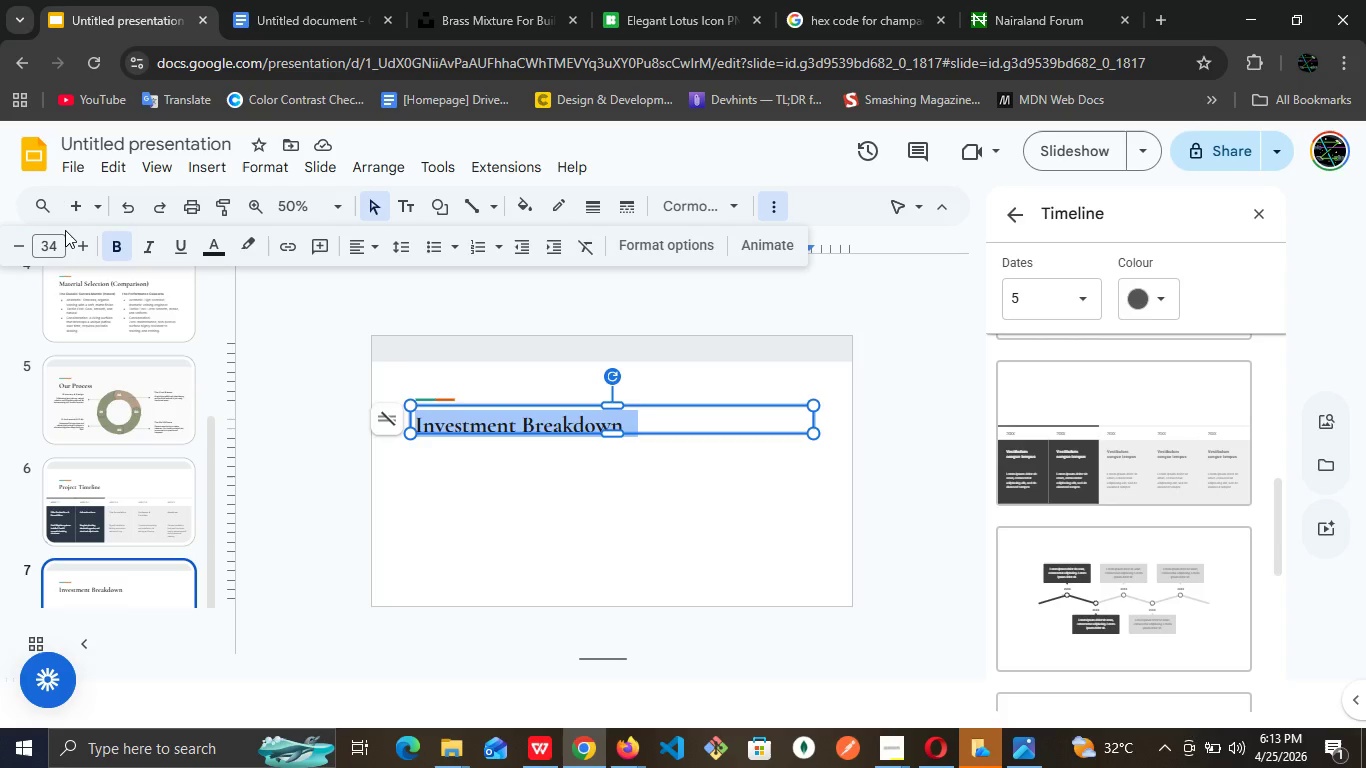 
wait(94.16)
 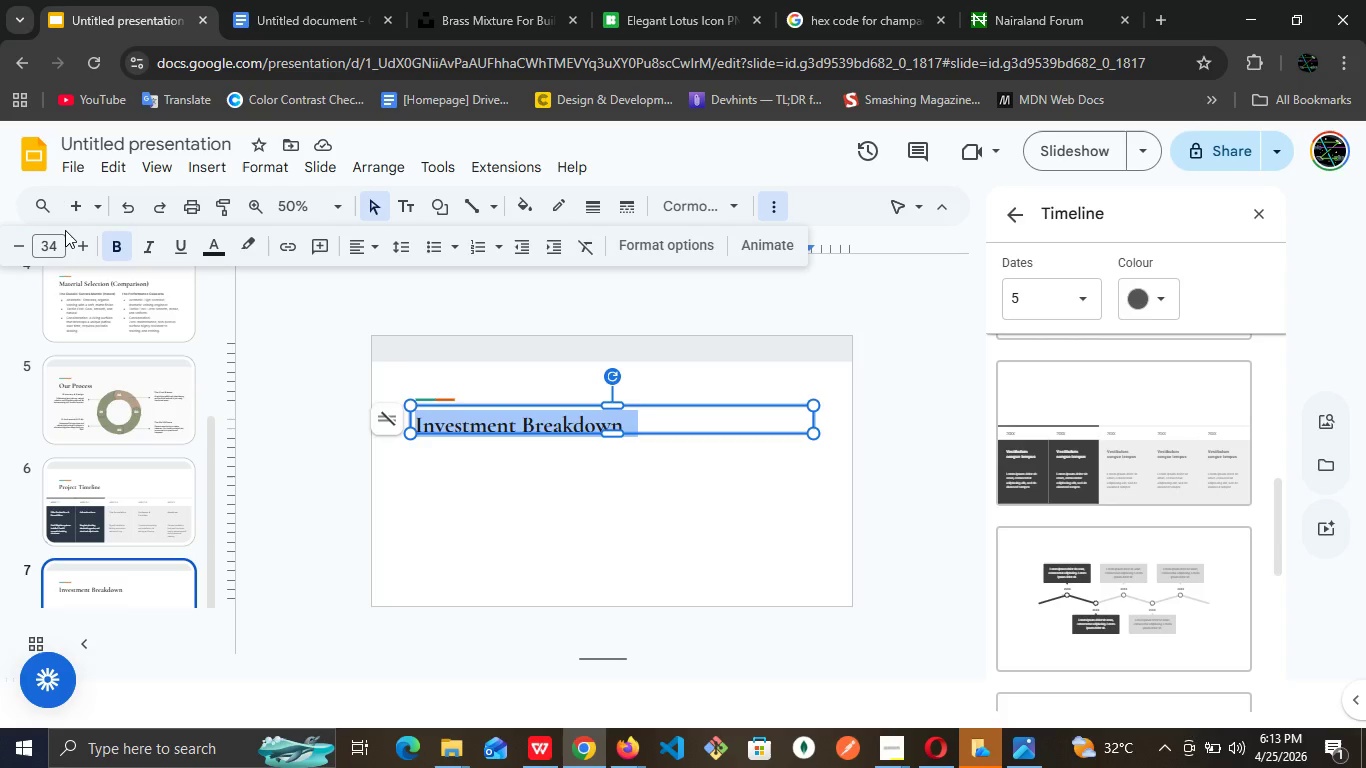 
left_click([134, 397])
 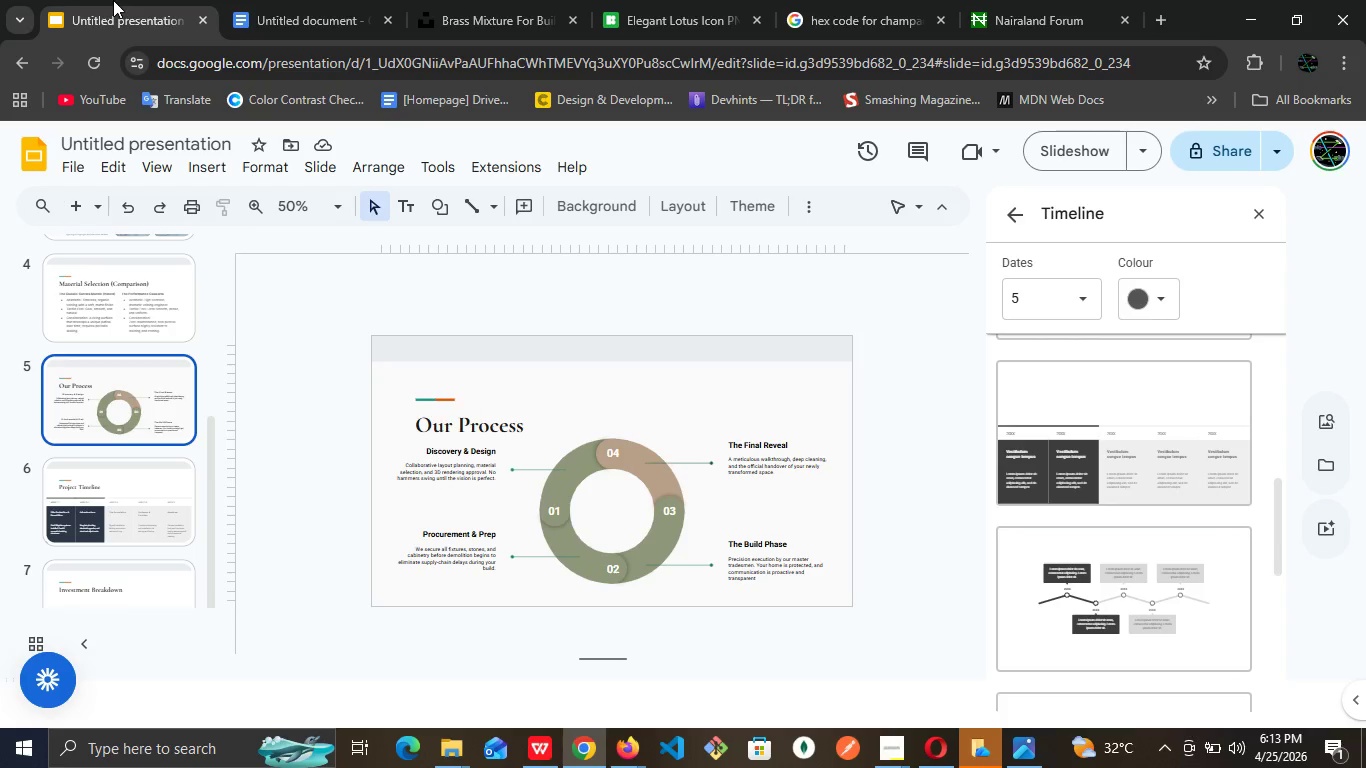 
wait(10.31)
 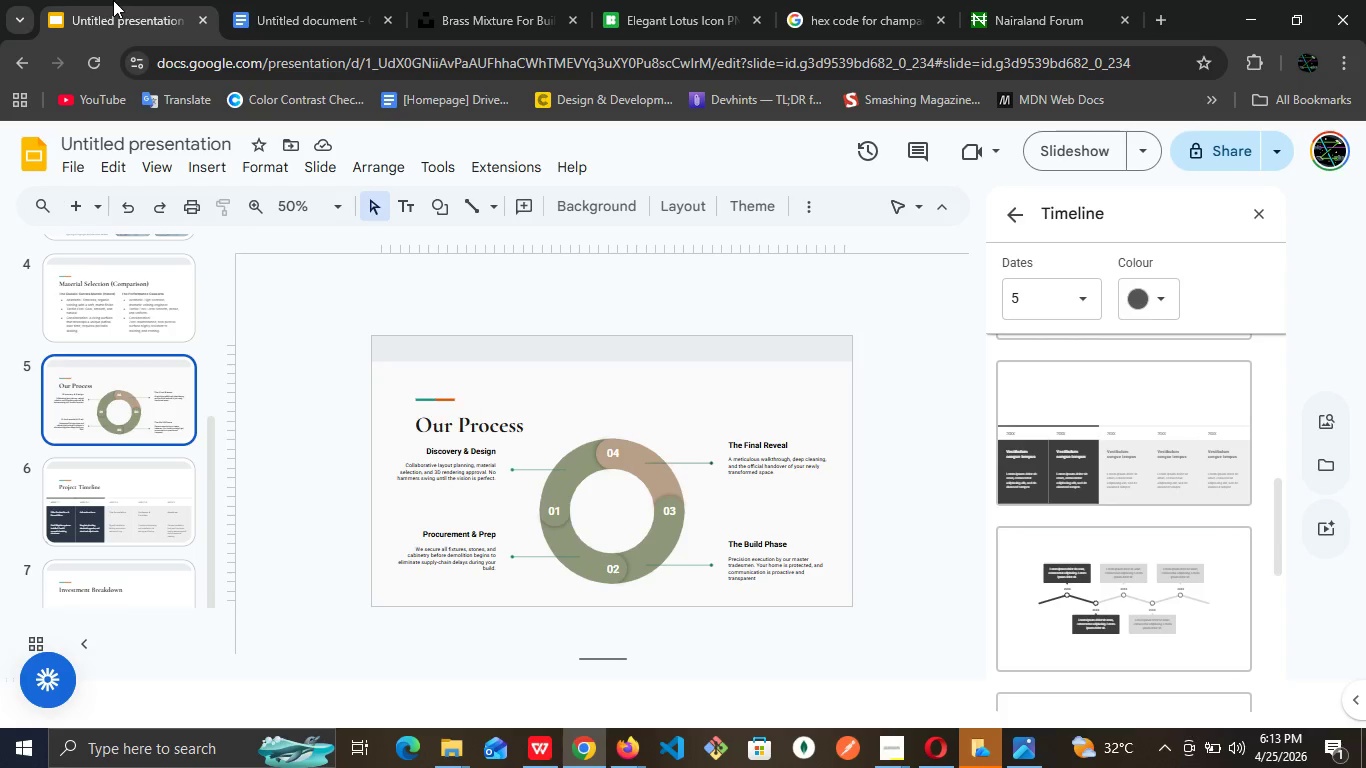 
left_click([158, 512])
 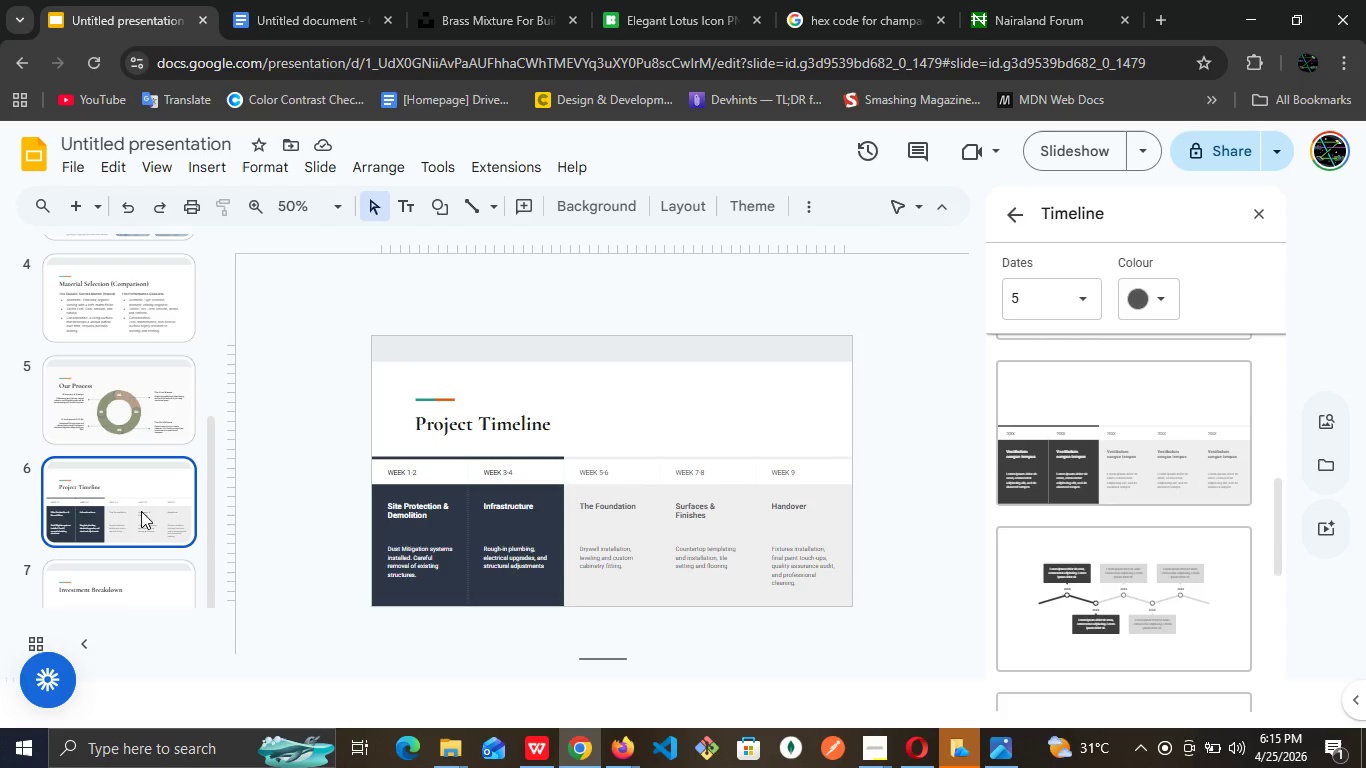 
wait(109.69)
 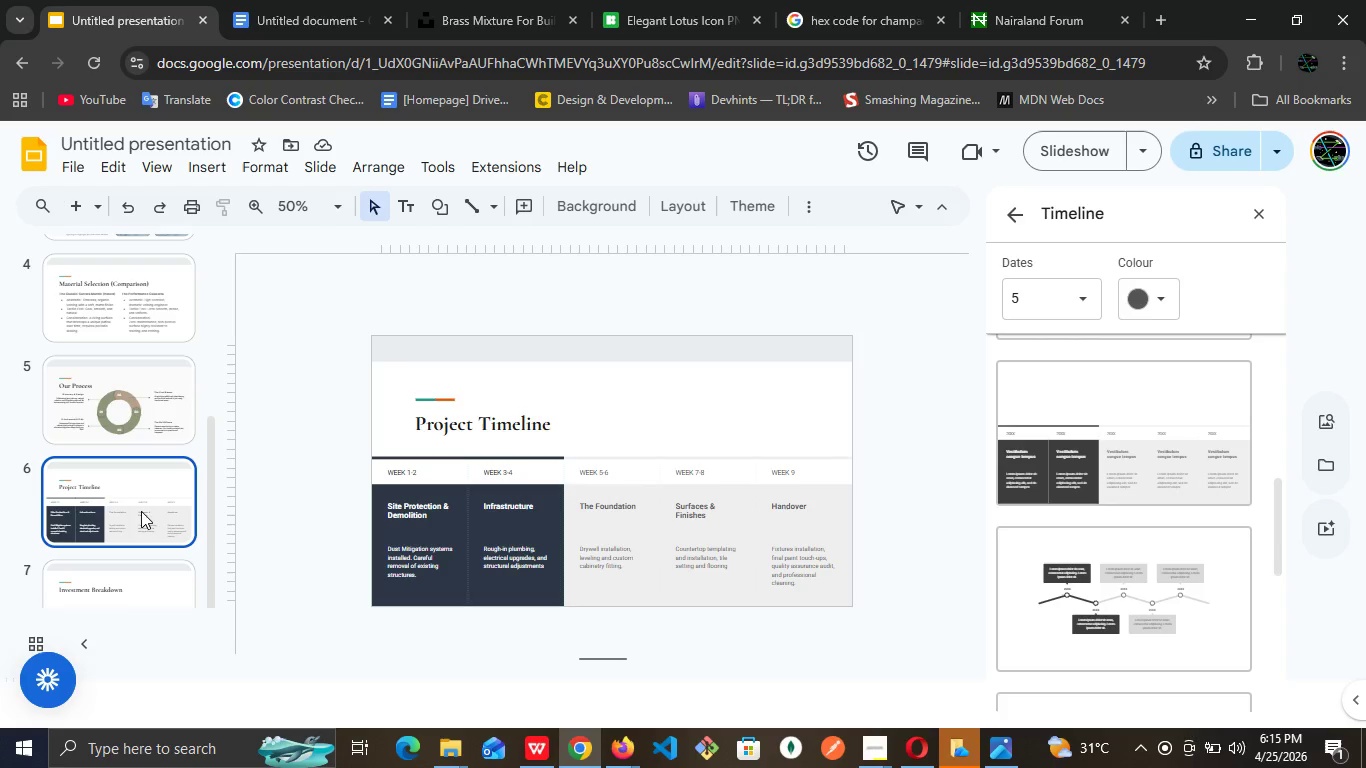 
left_click([114, 582])
 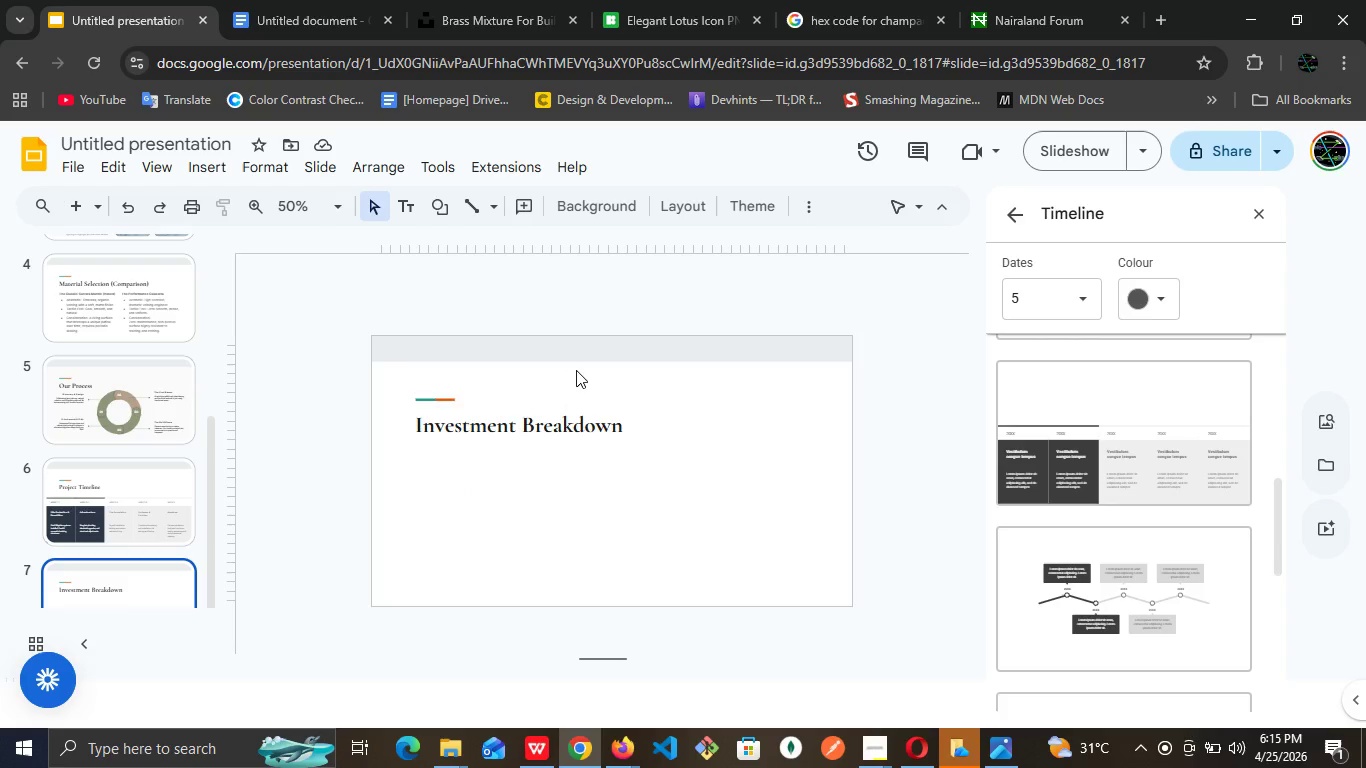 
left_click([576, 370])
 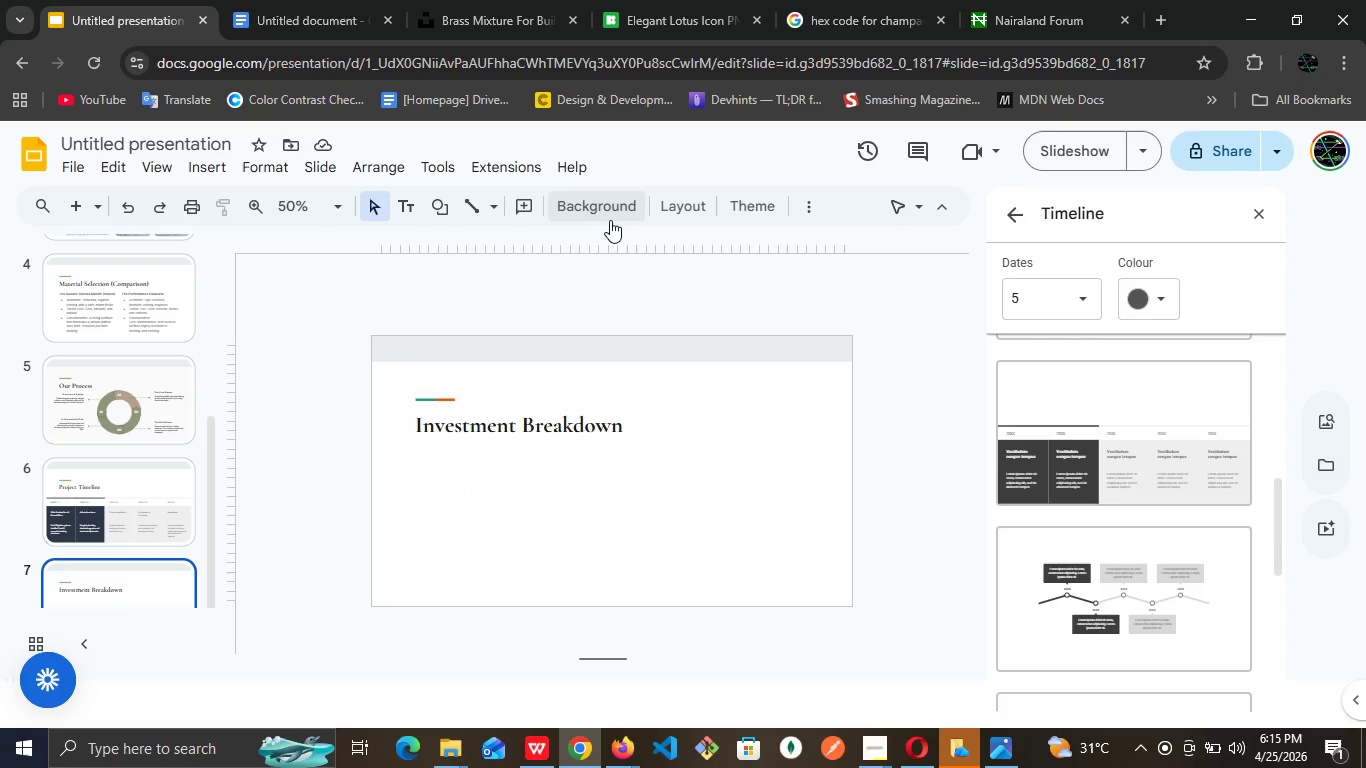 
left_click([610, 216])
 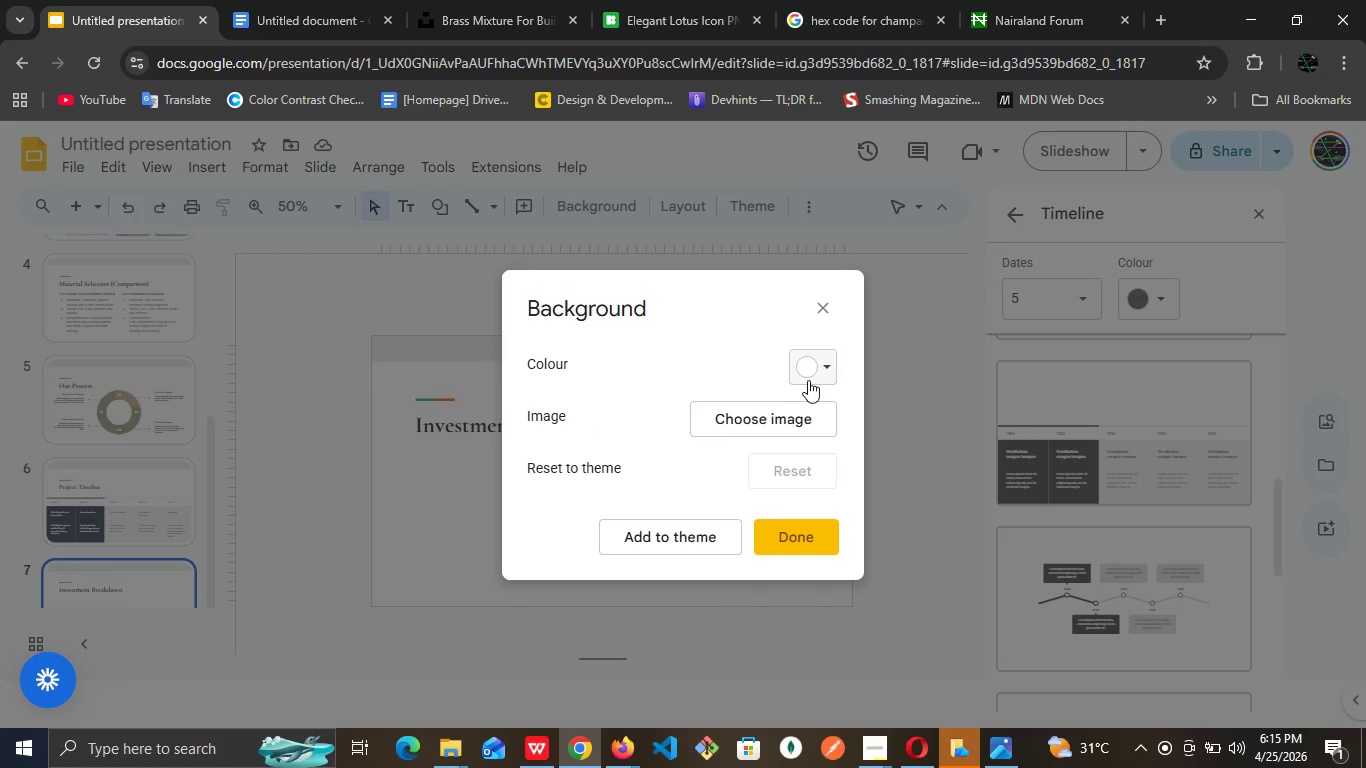 
left_click([824, 373])
 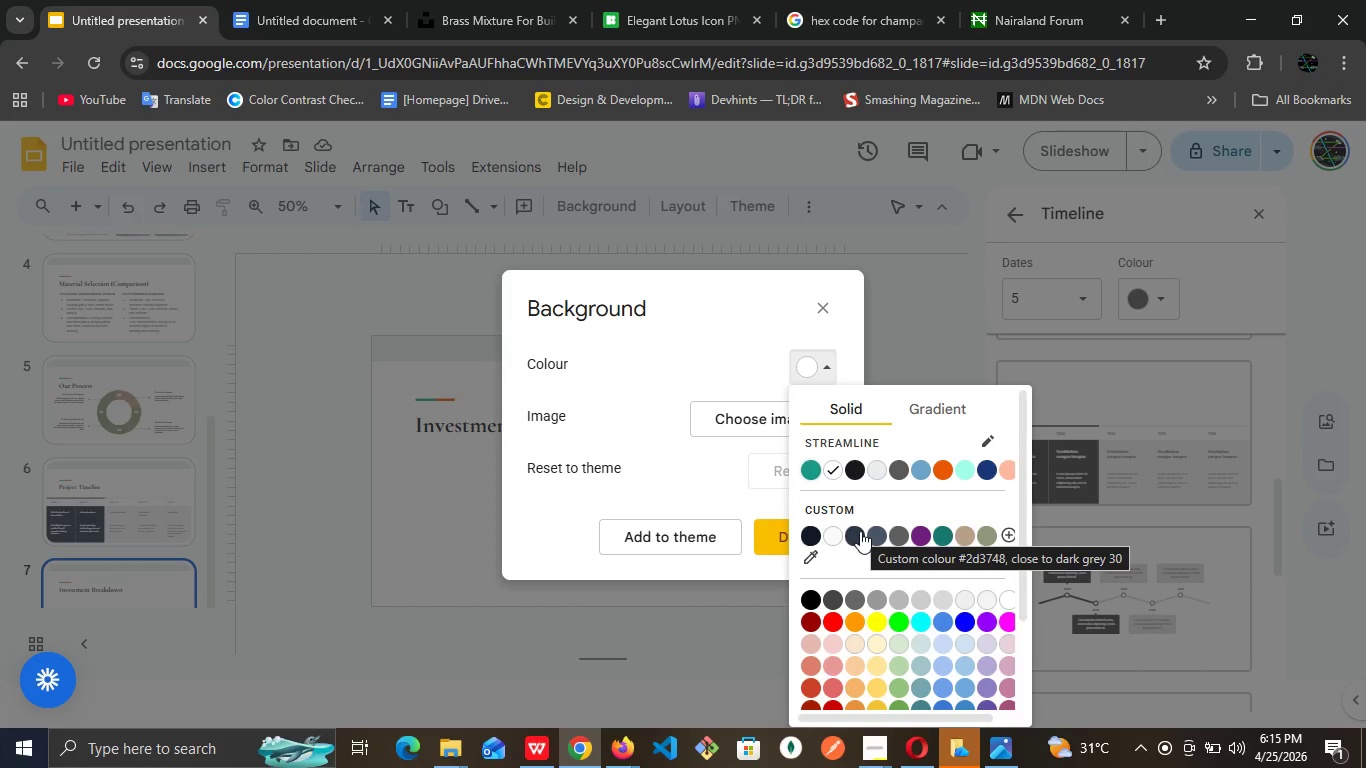 
wait(6.95)
 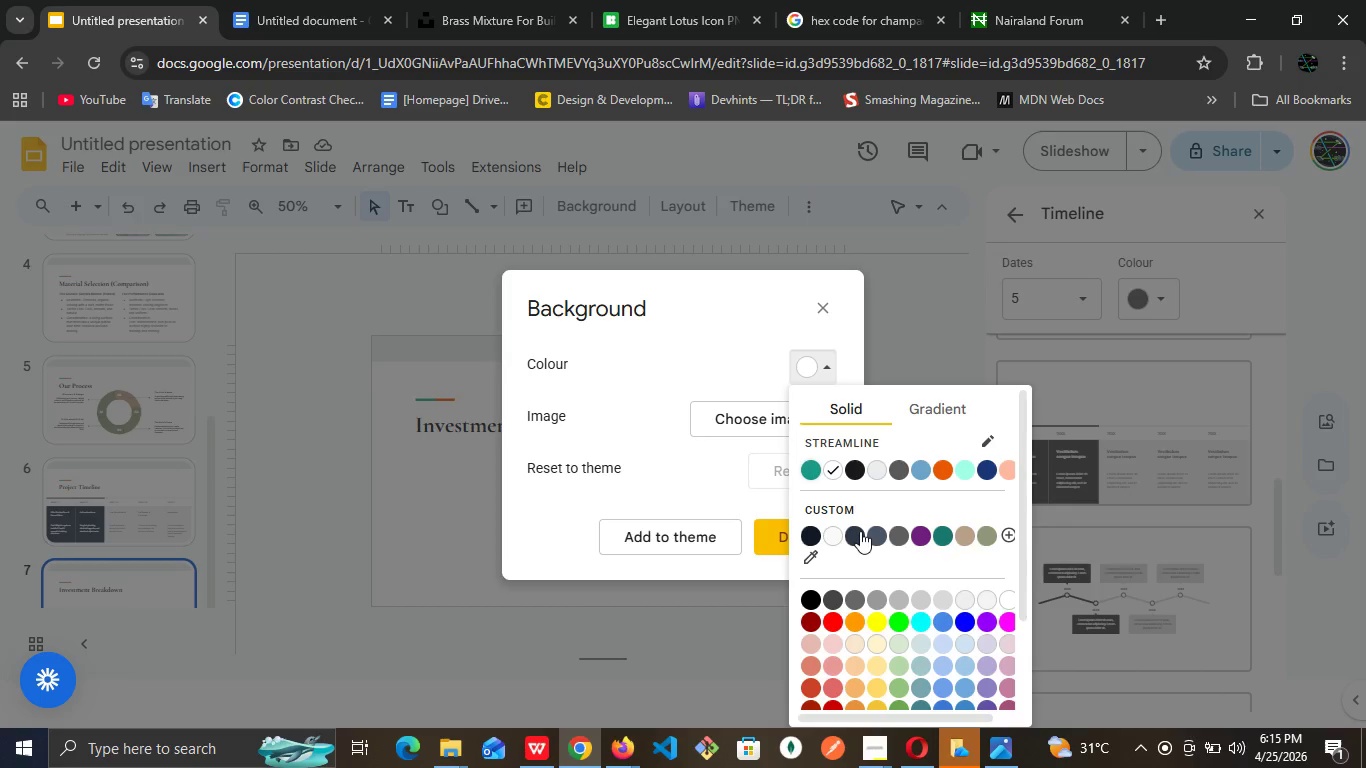 
left_click([860, 531])
 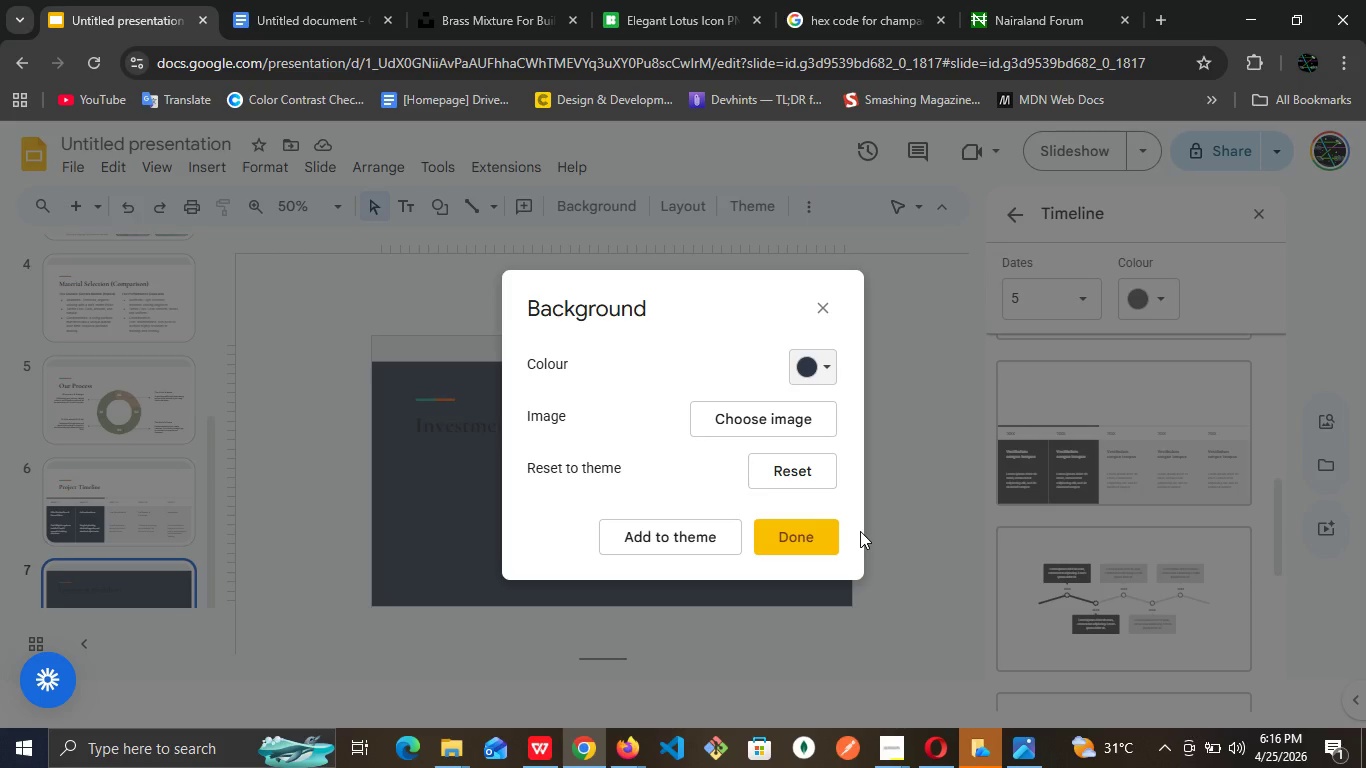 
wait(15.91)
 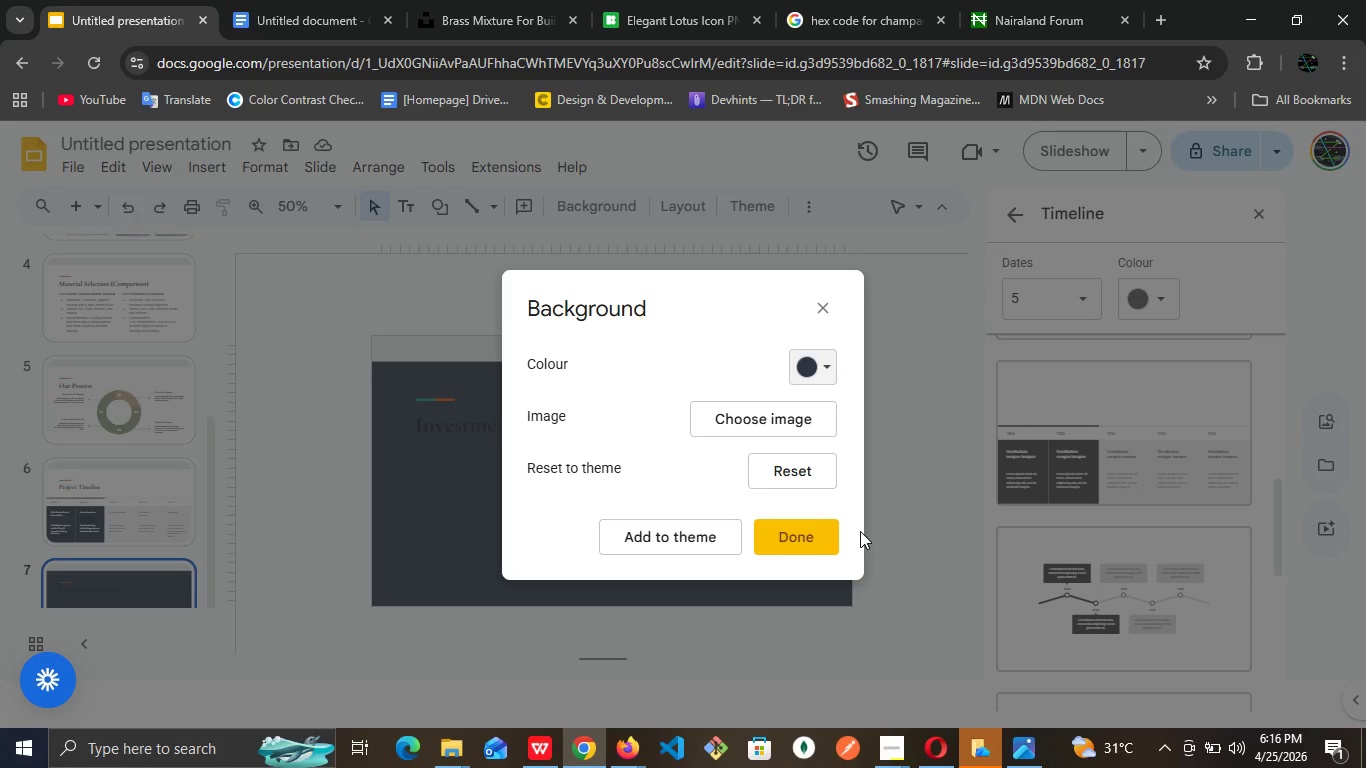 
left_click([817, 545])
 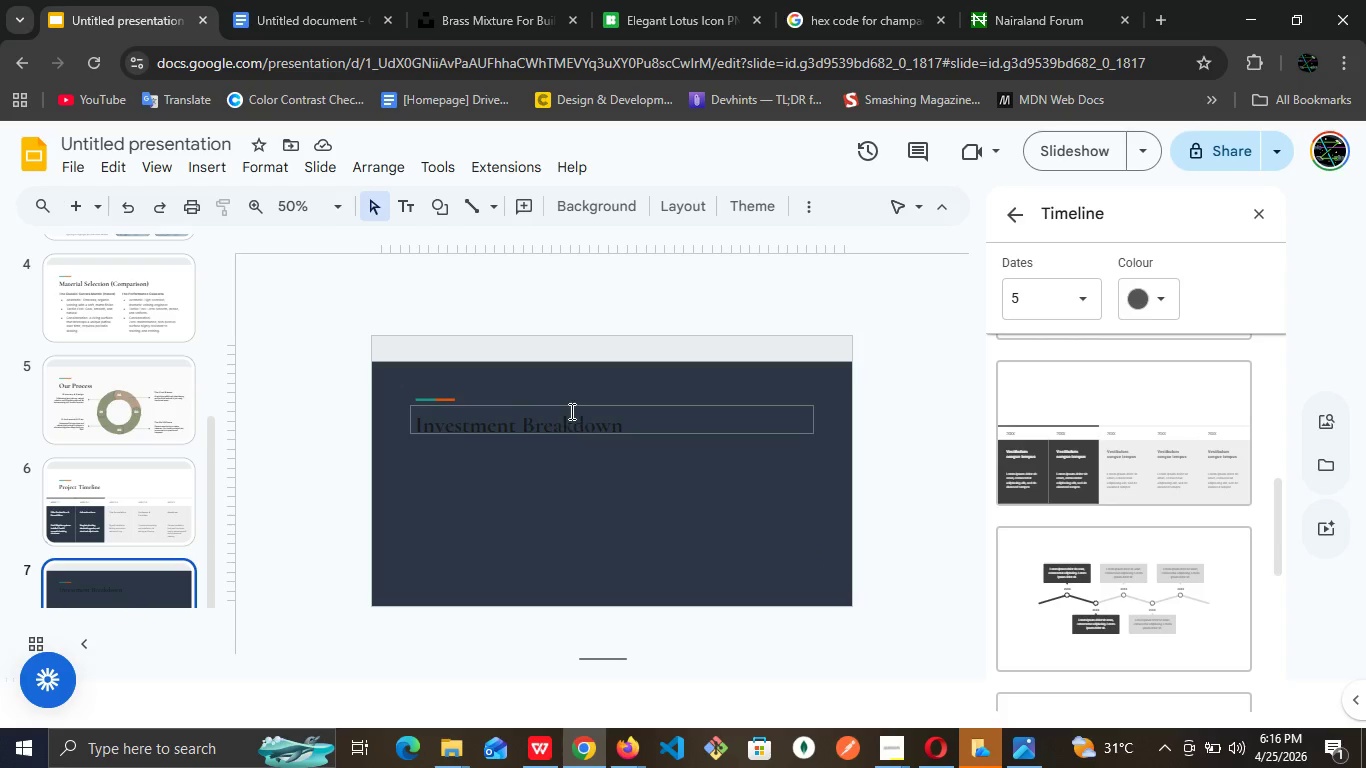 
double_click([570, 411])
 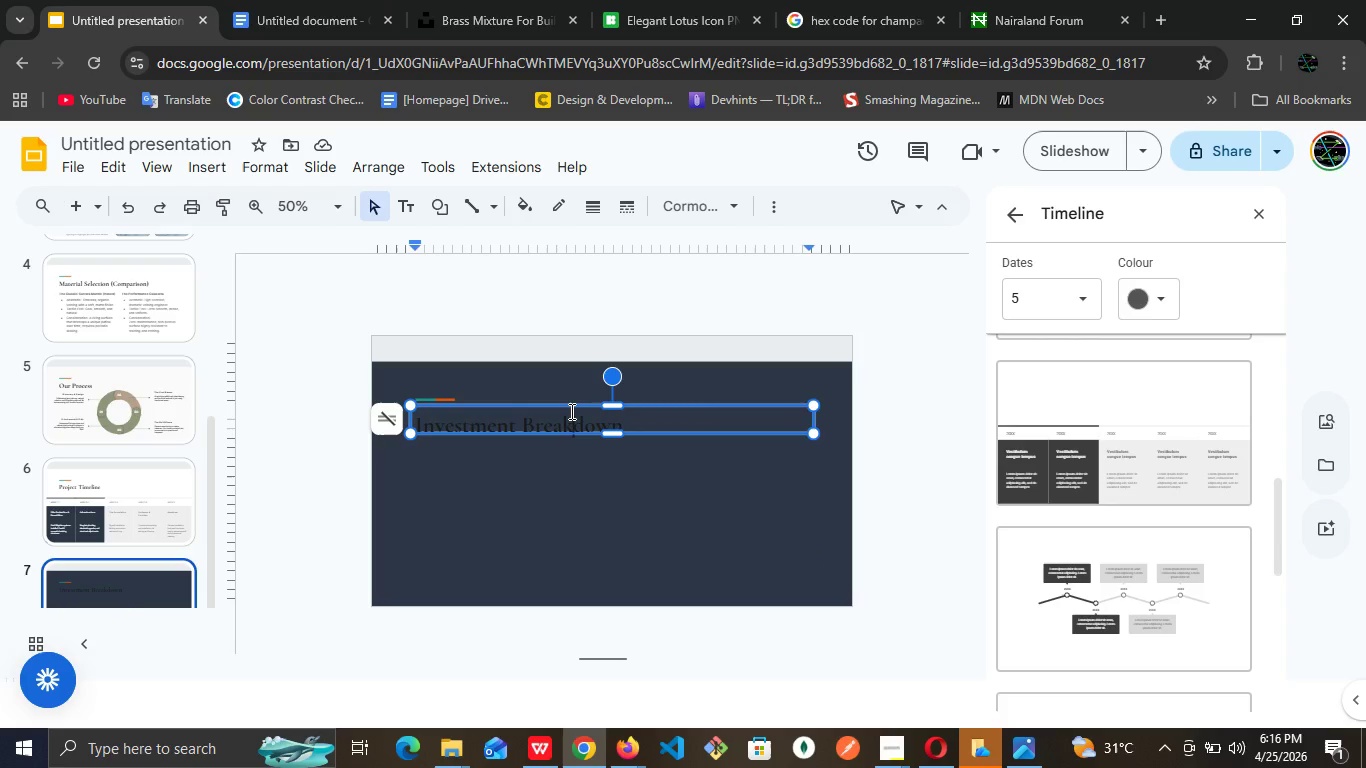 
triple_click([570, 411])
 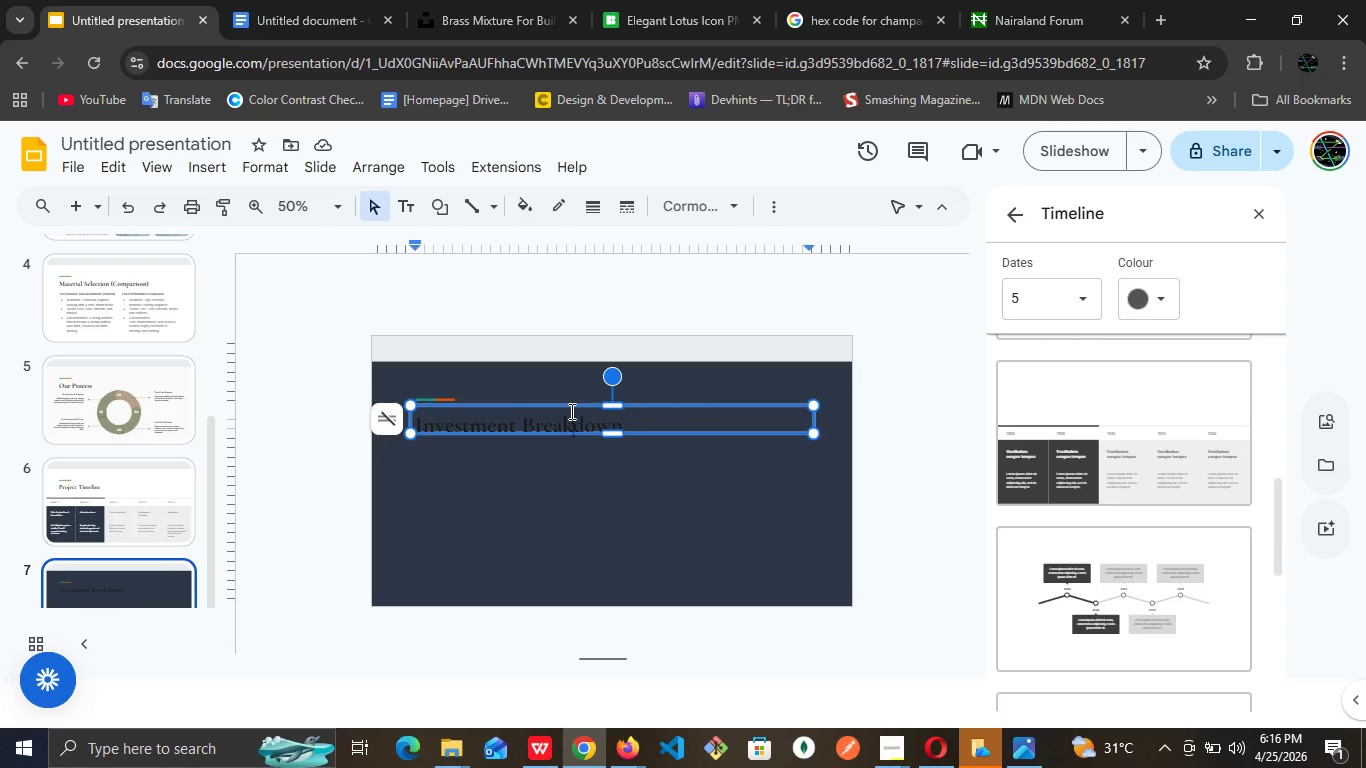 
triple_click([570, 411])
 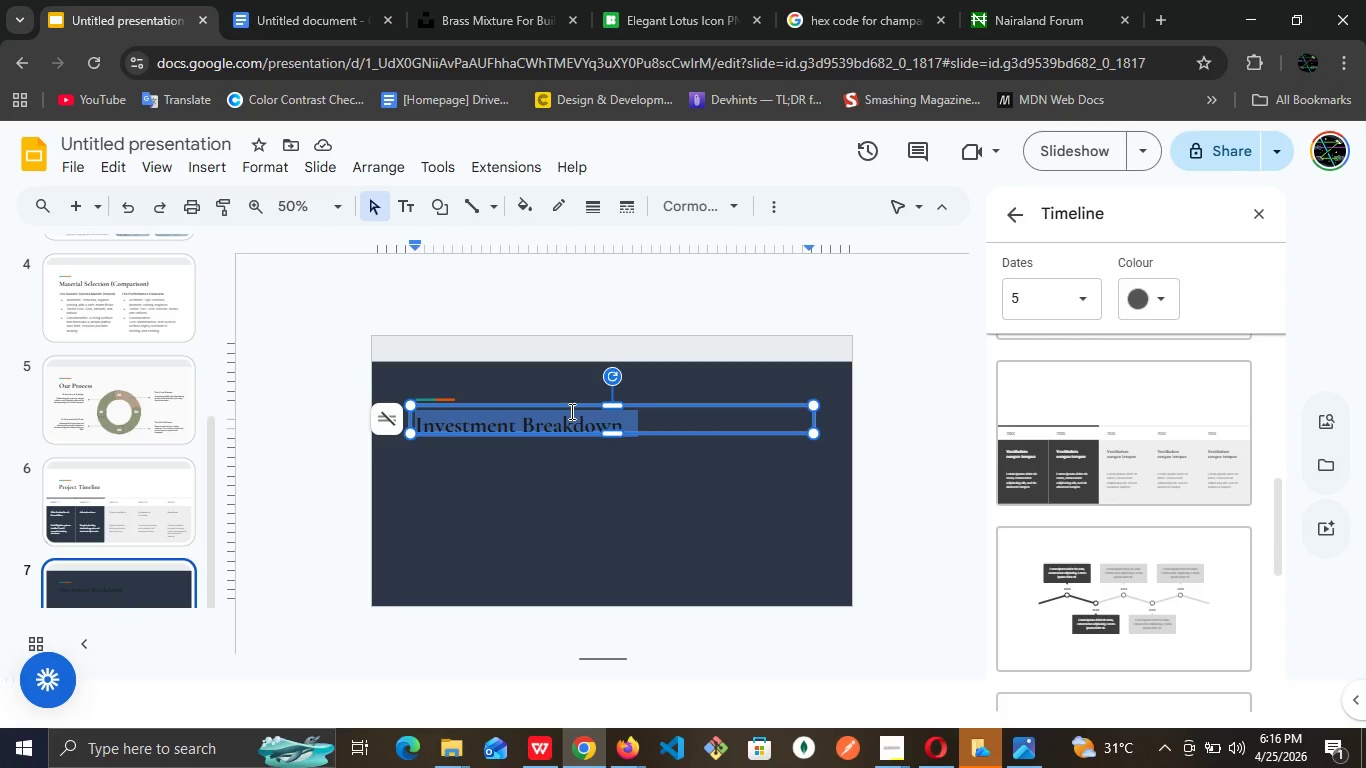 
triple_click([570, 411])
 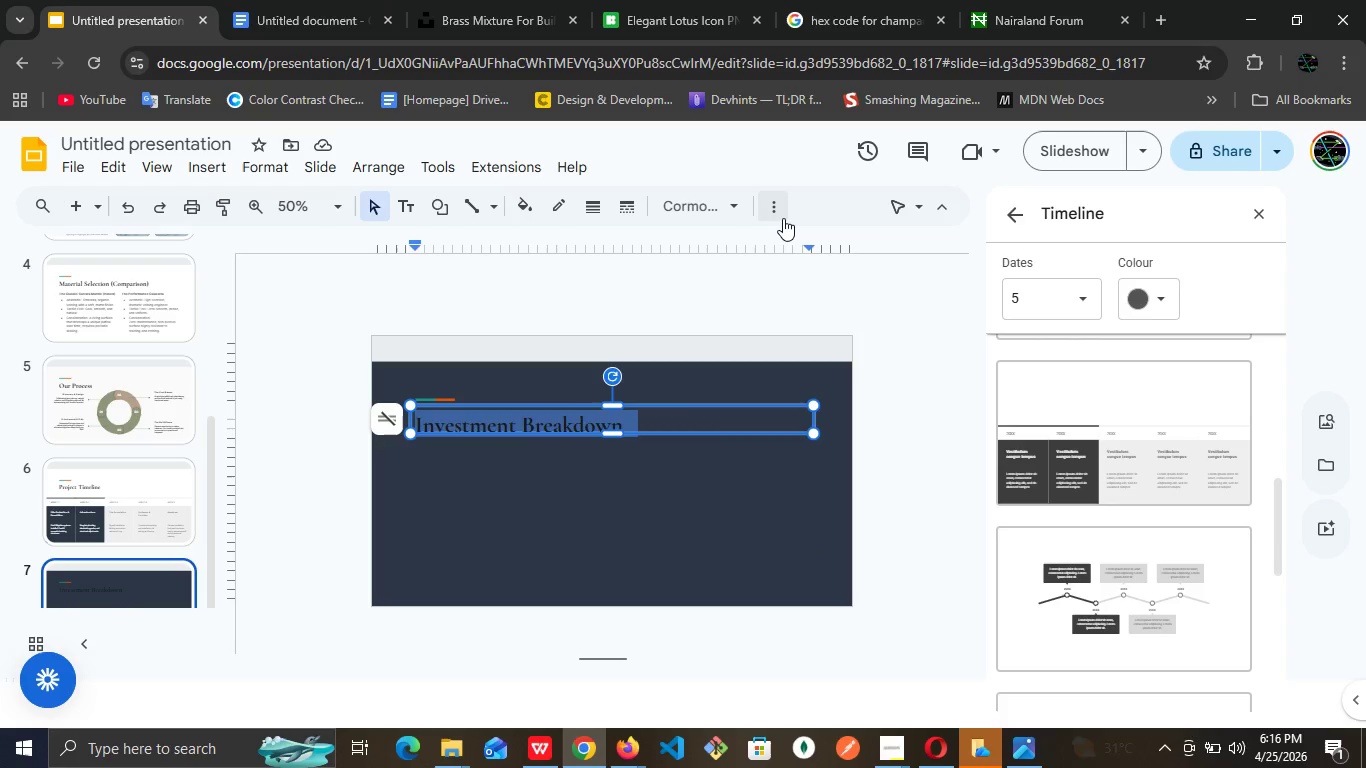 
left_click([781, 215])
 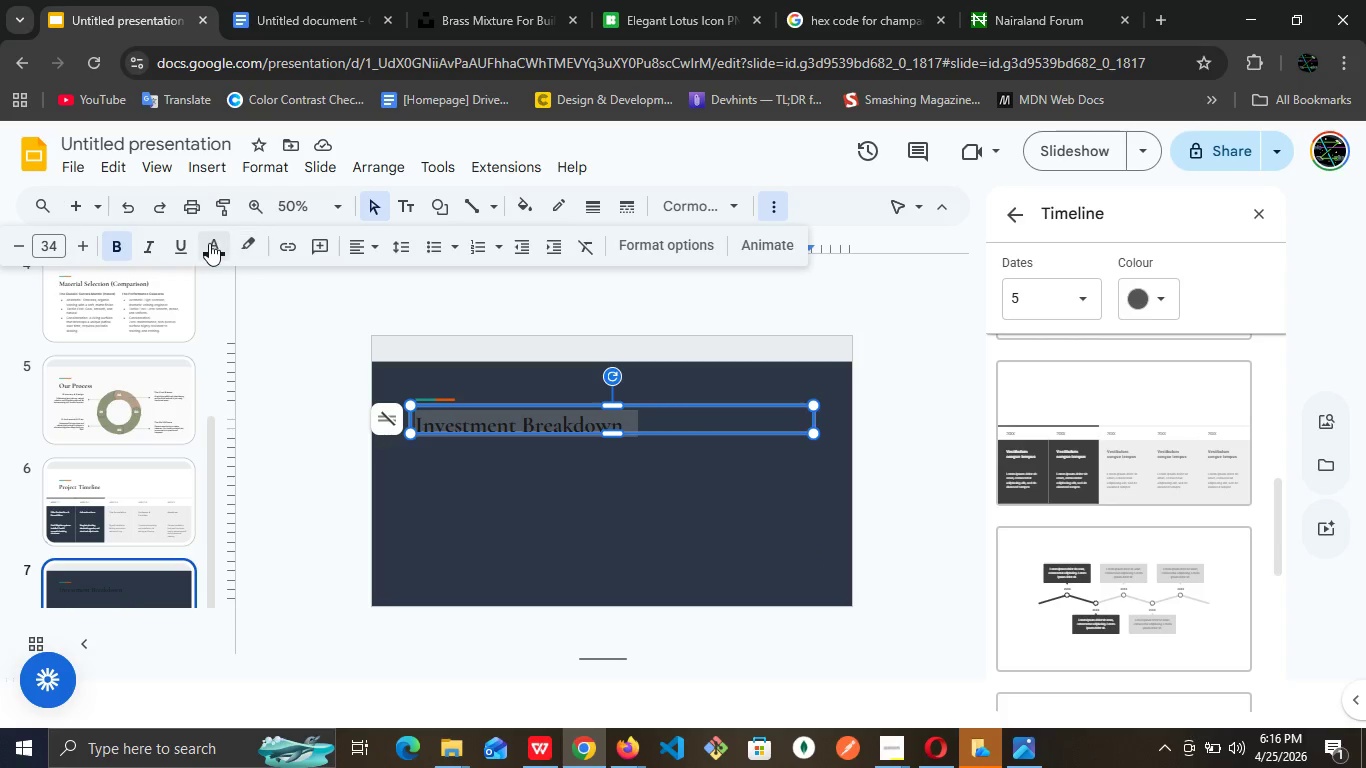 
left_click([209, 243])
 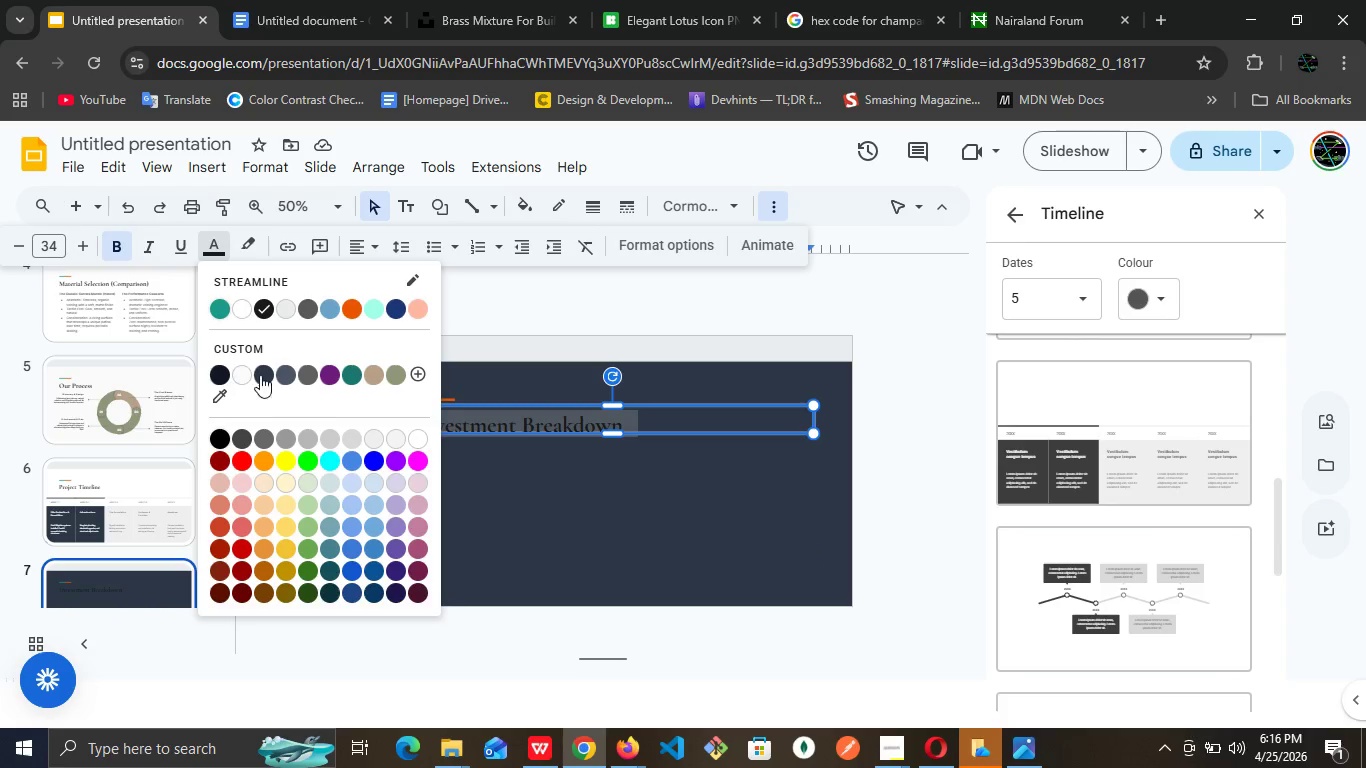 
left_click([250, 369])
 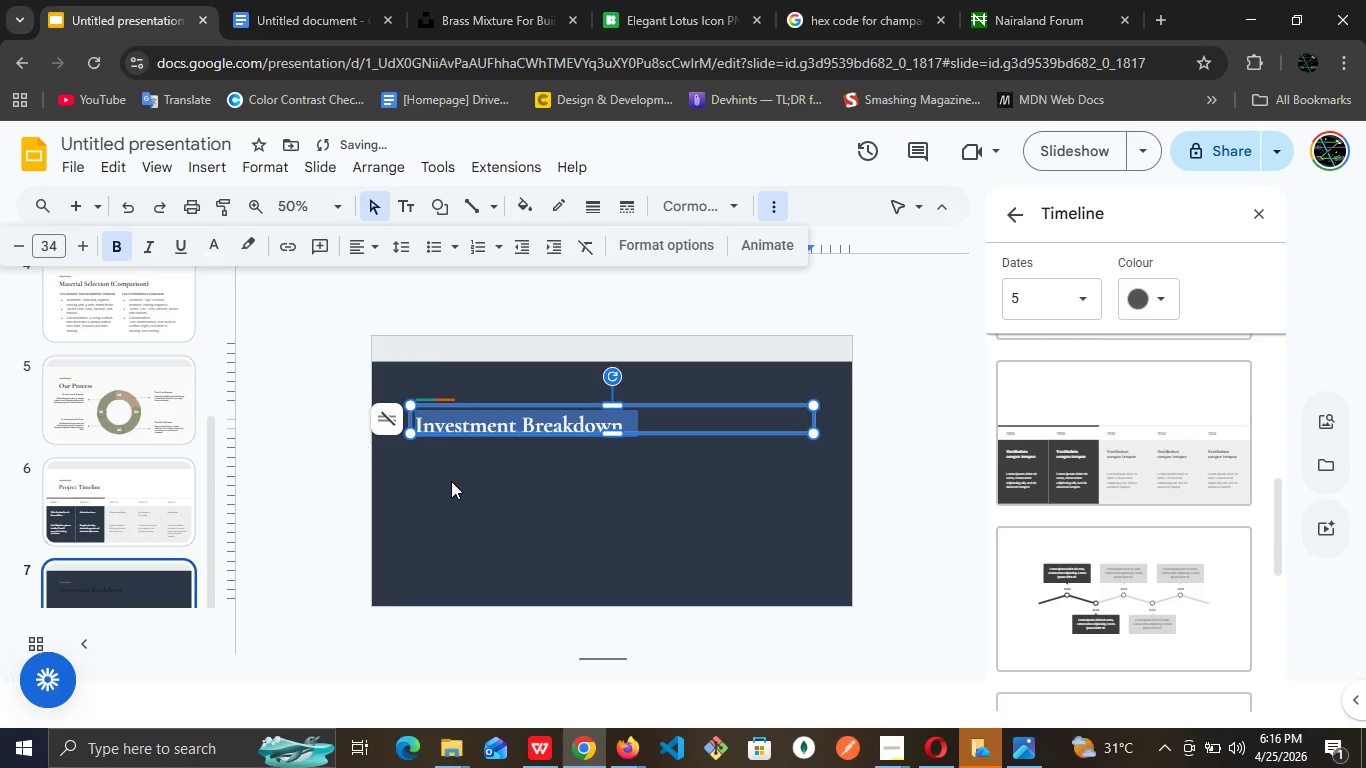 
left_click([459, 483])
 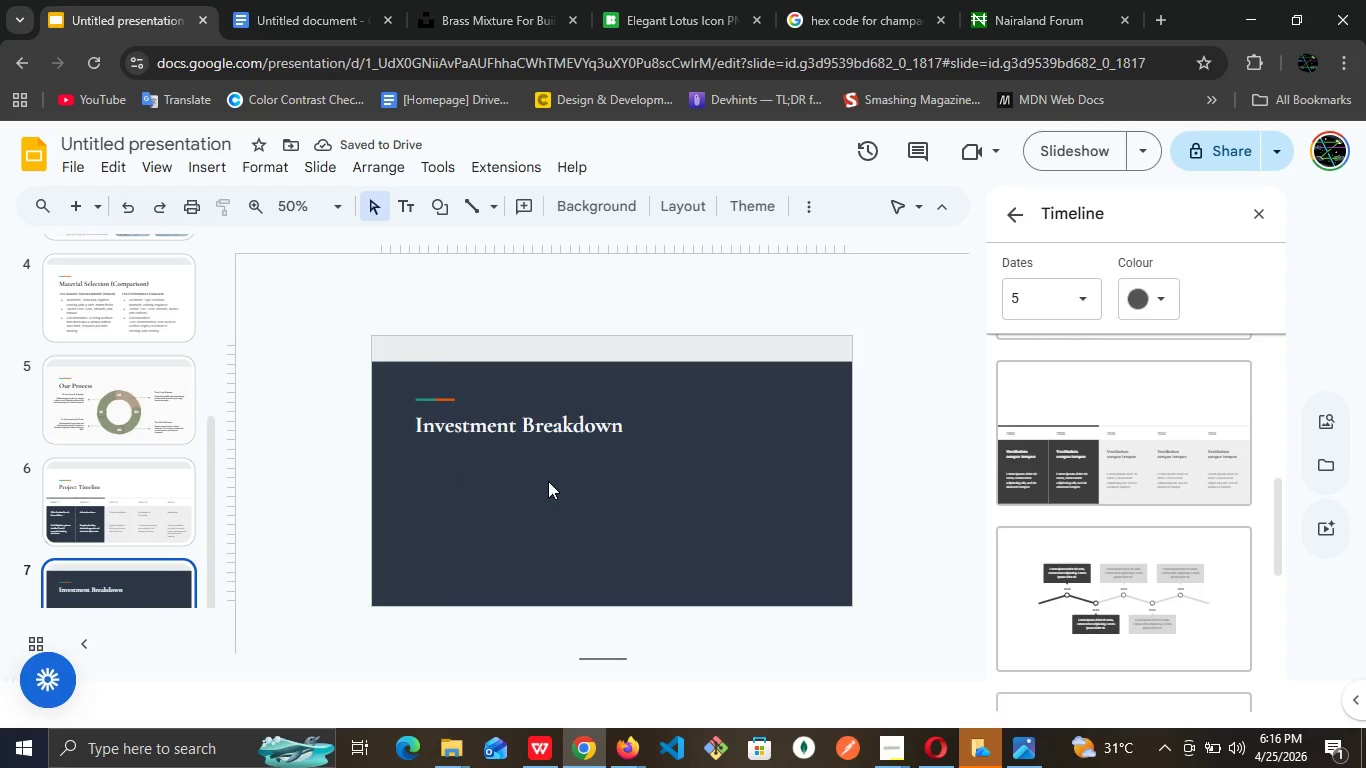 
left_click([556, 419])
 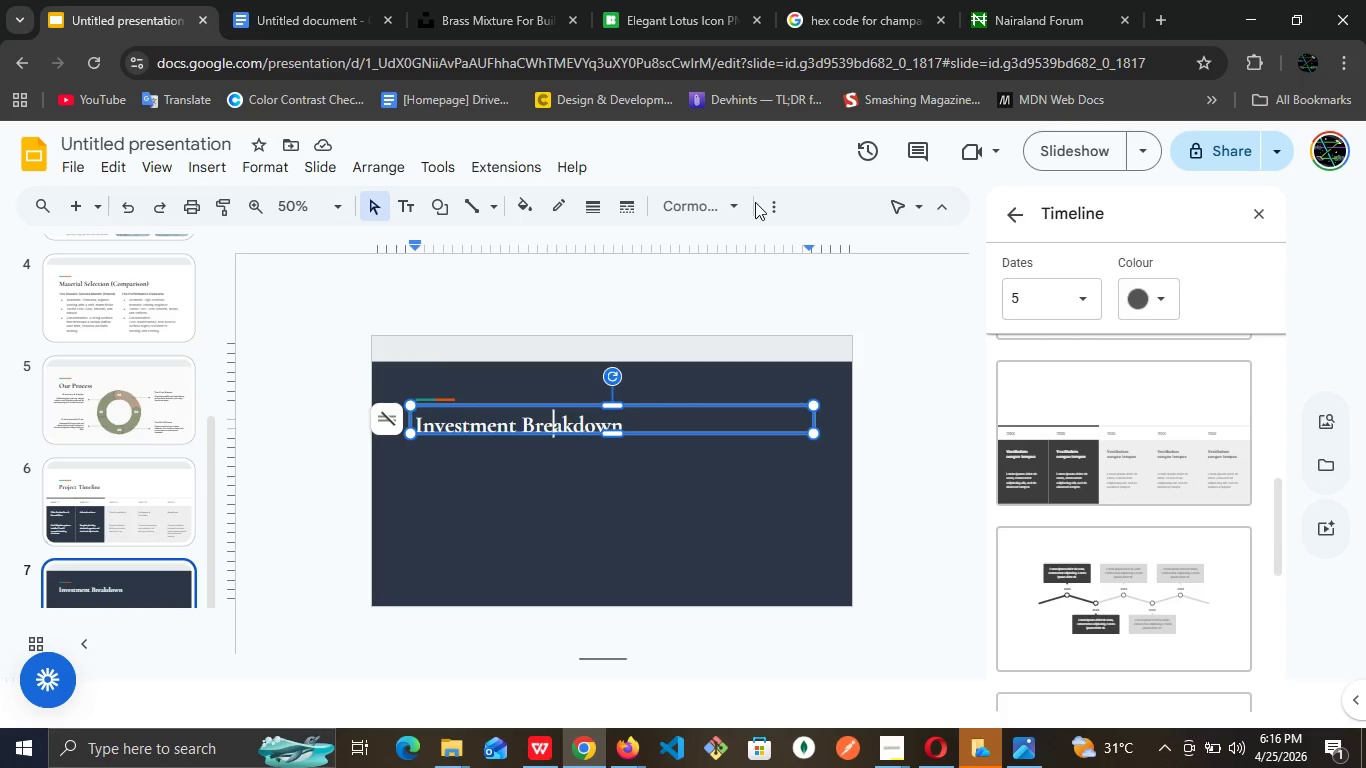 
left_click([772, 203])
 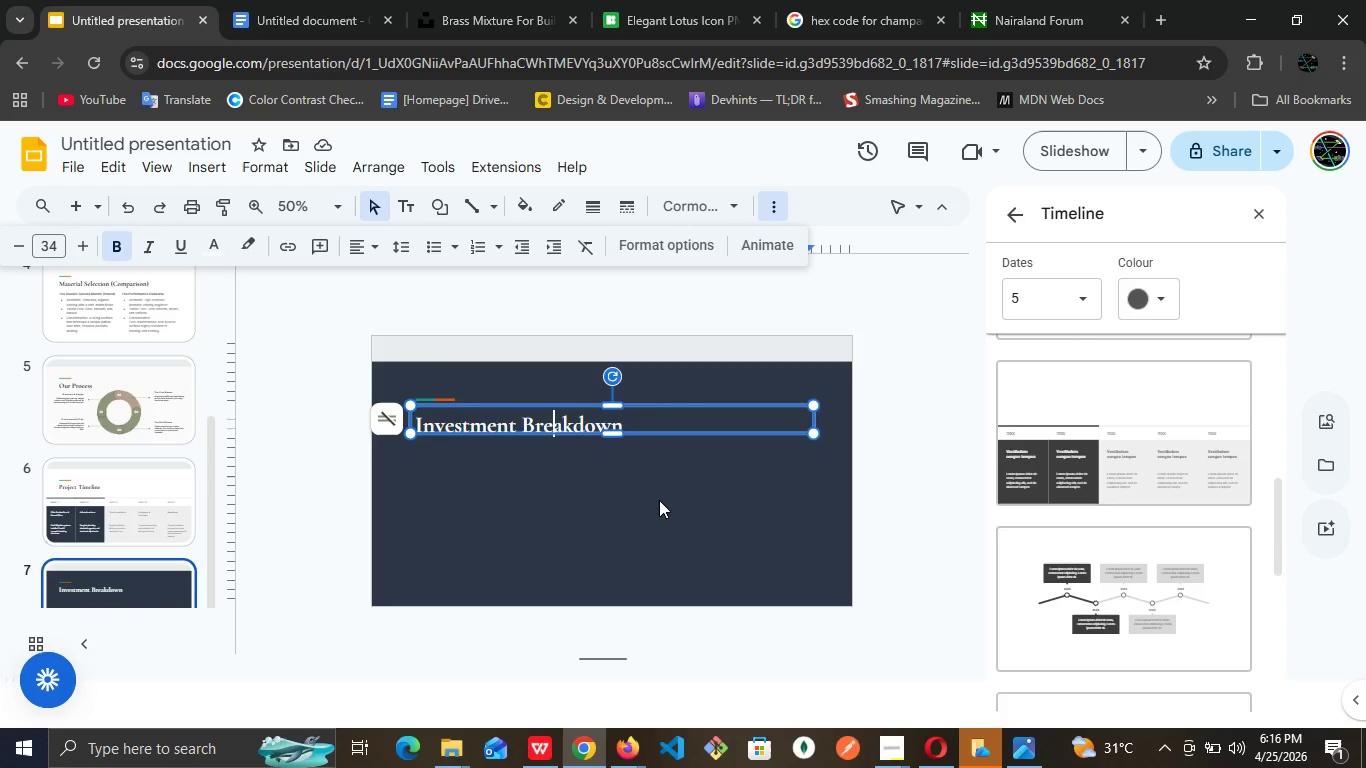 
wait(12.45)
 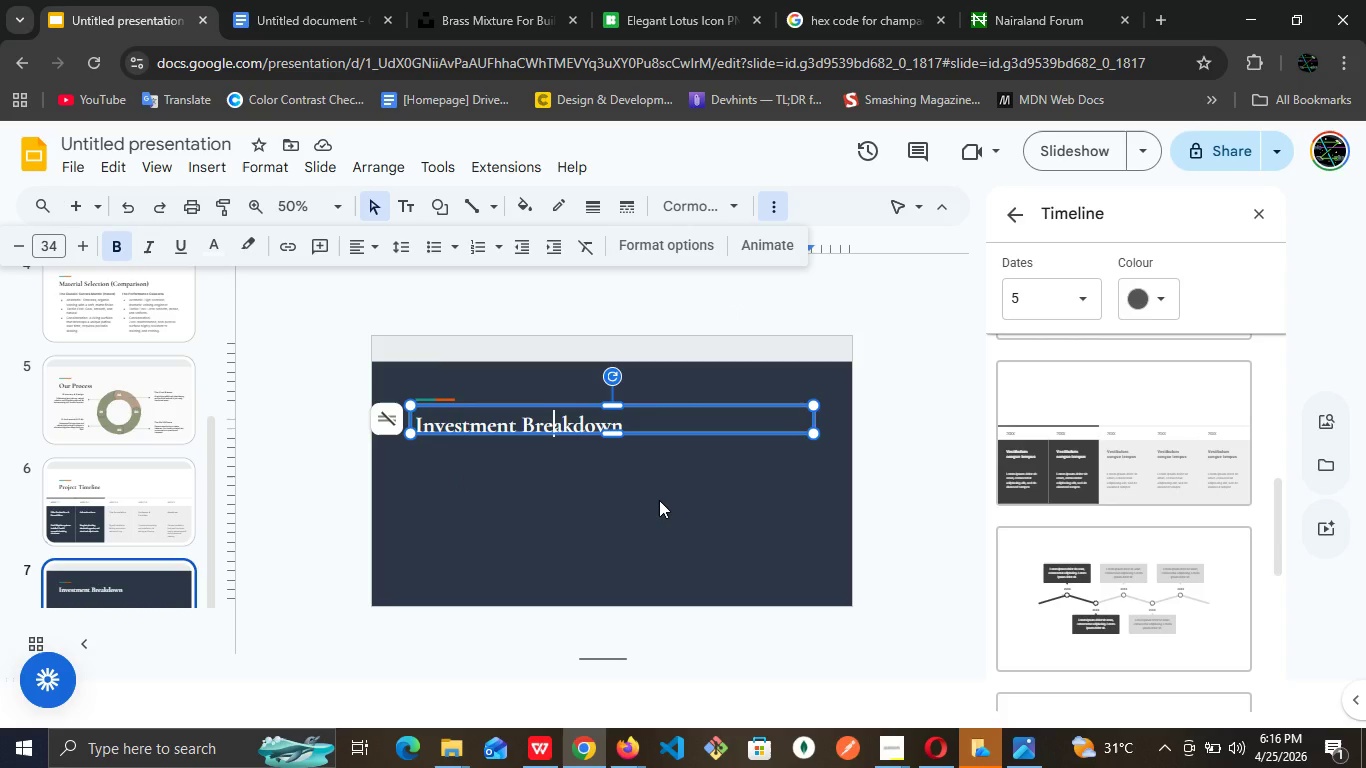 
left_click([570, 468])
 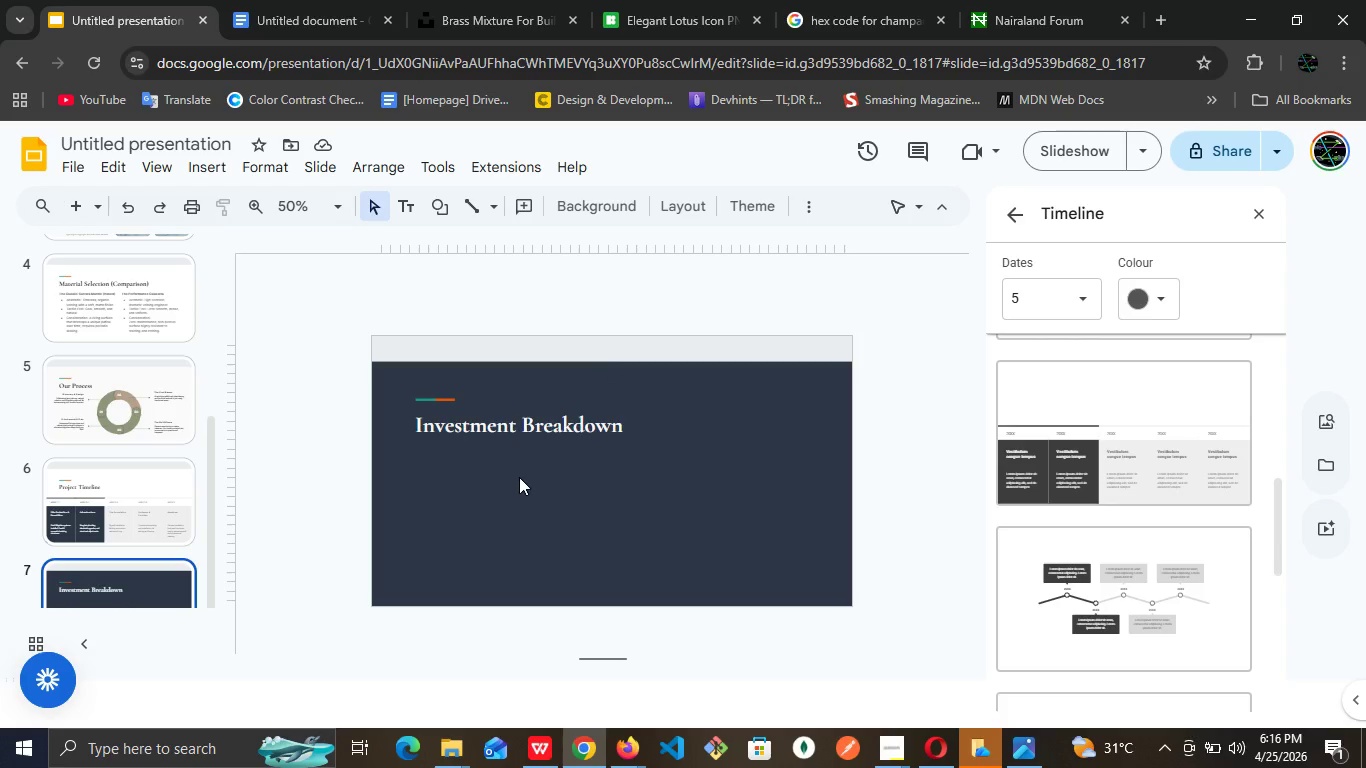 
left_click([519, 477])
 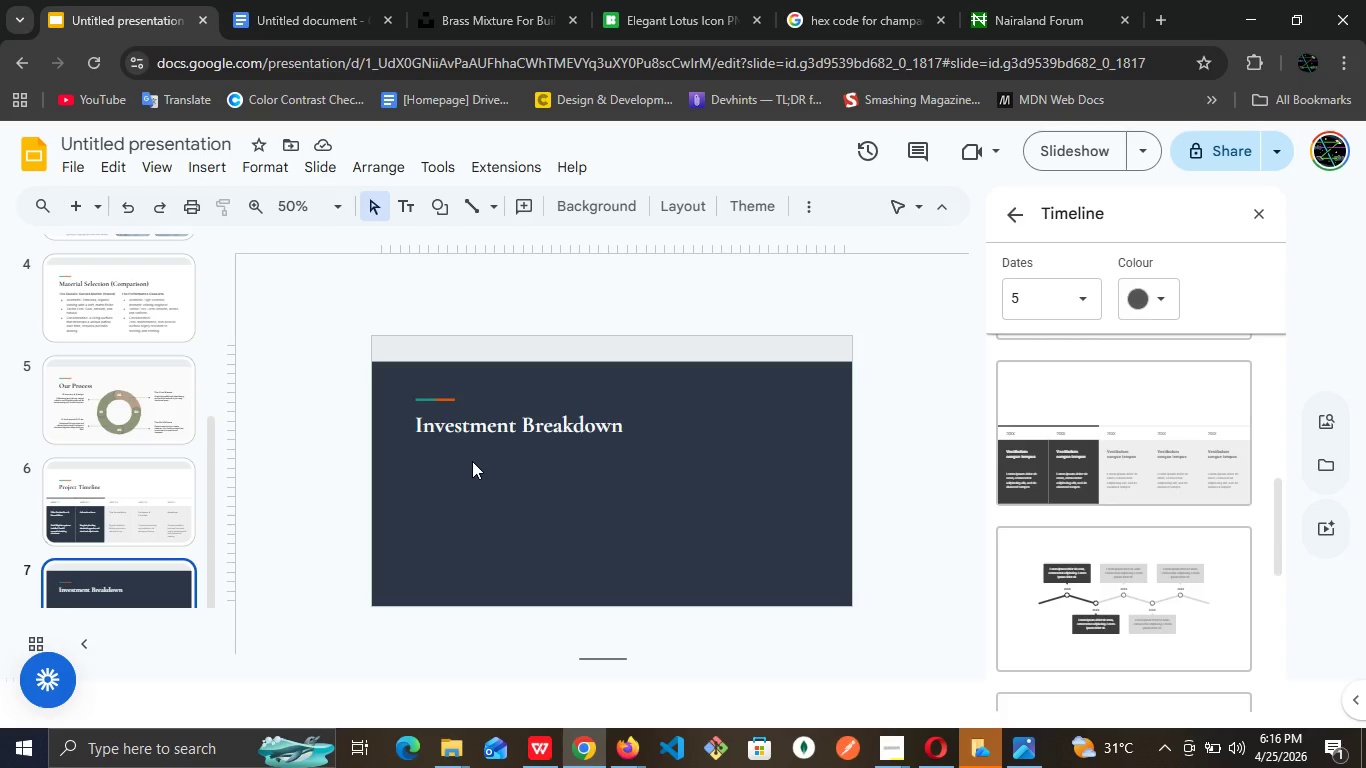 
left_click([472, 461])
 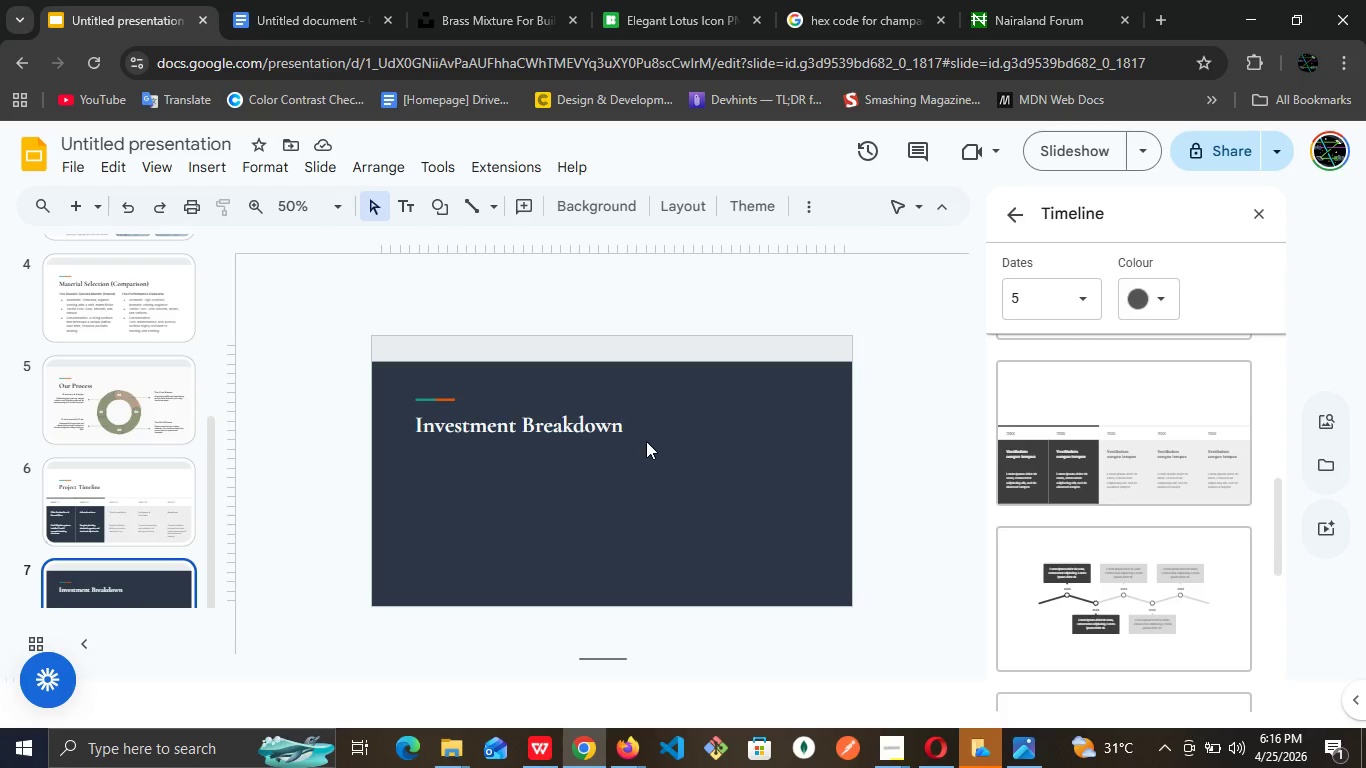 
left_click([647, 441])
 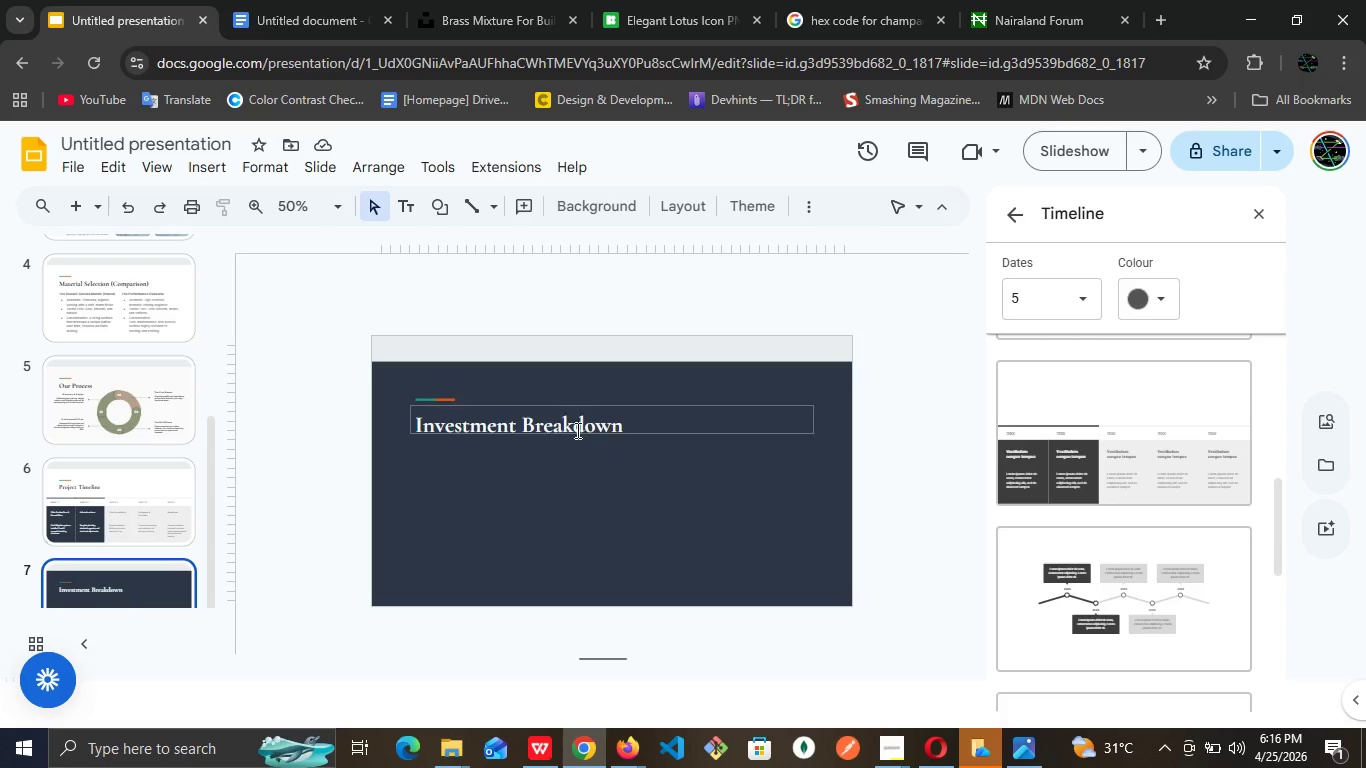 
left_click([576, 430])
 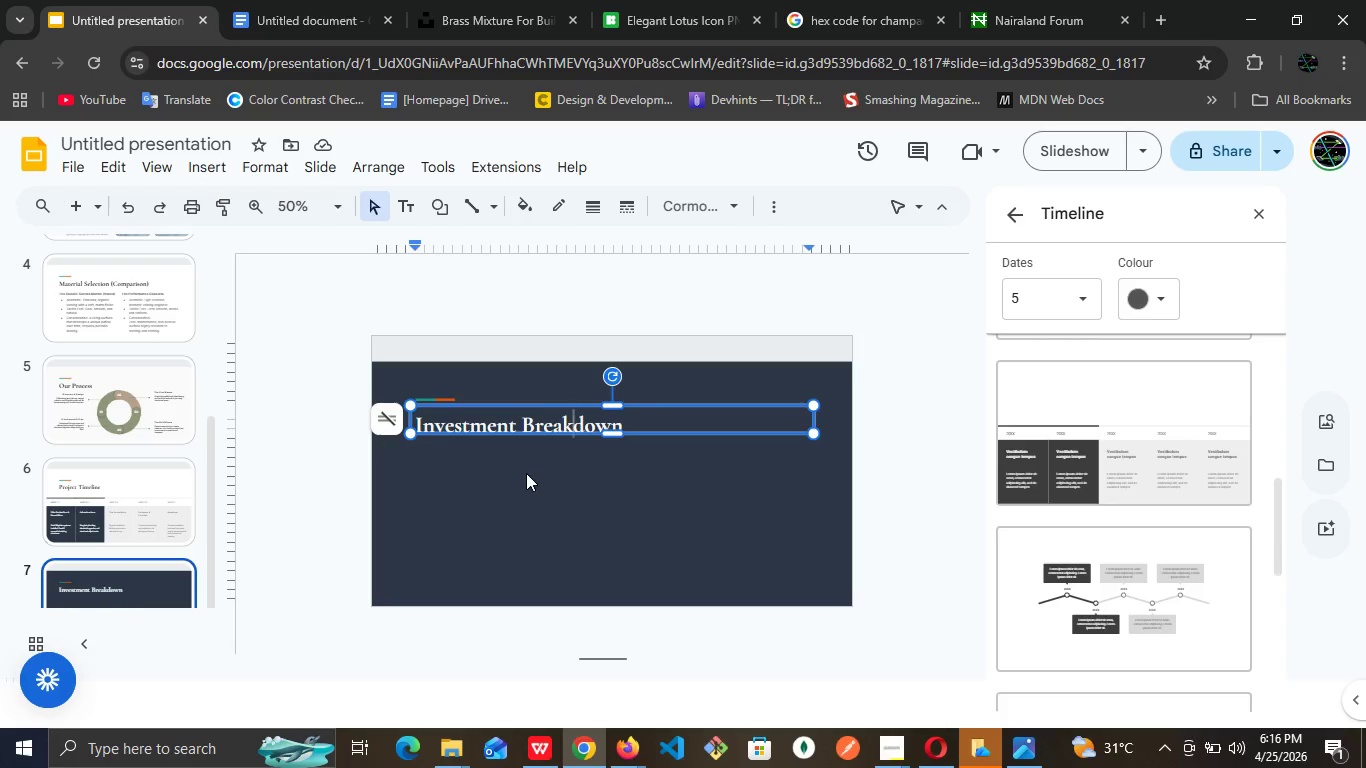 
left_click([526, 473])
 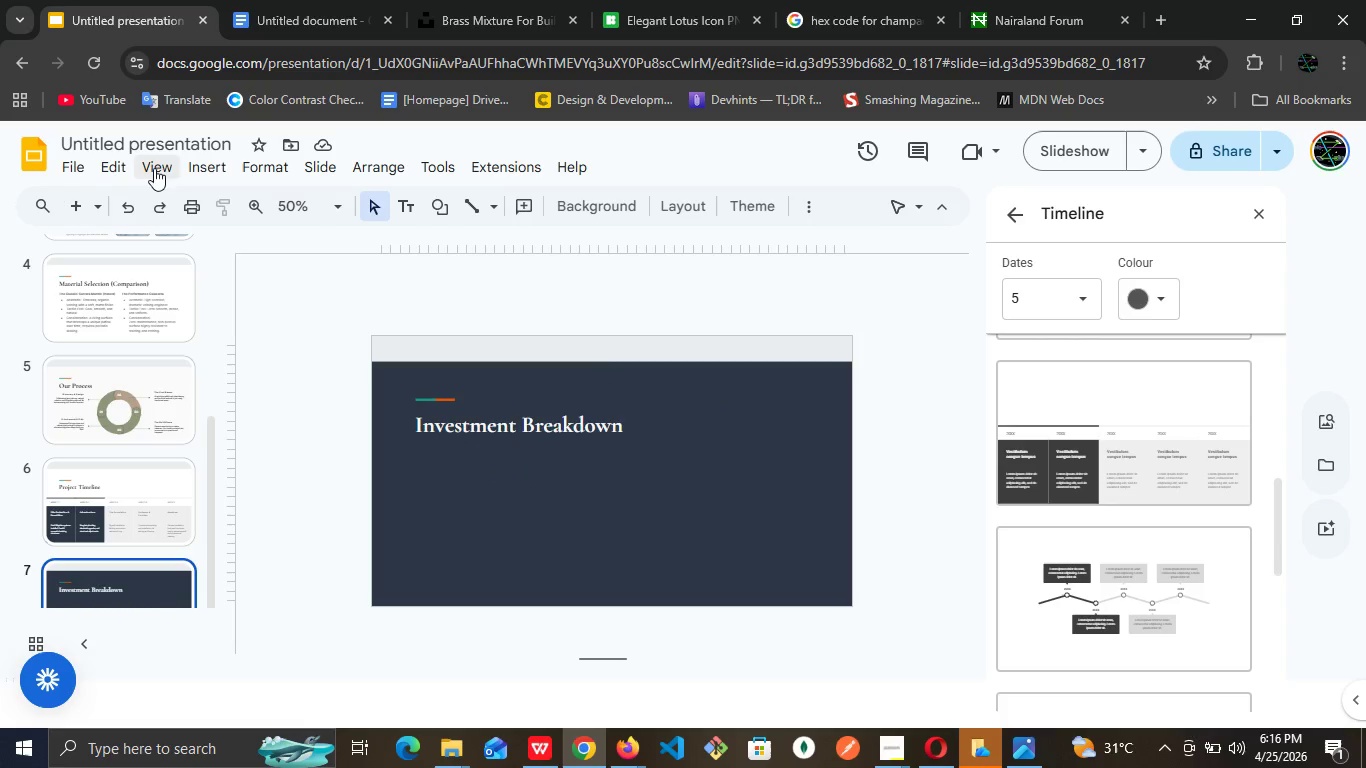 
left_click([222, 166])
 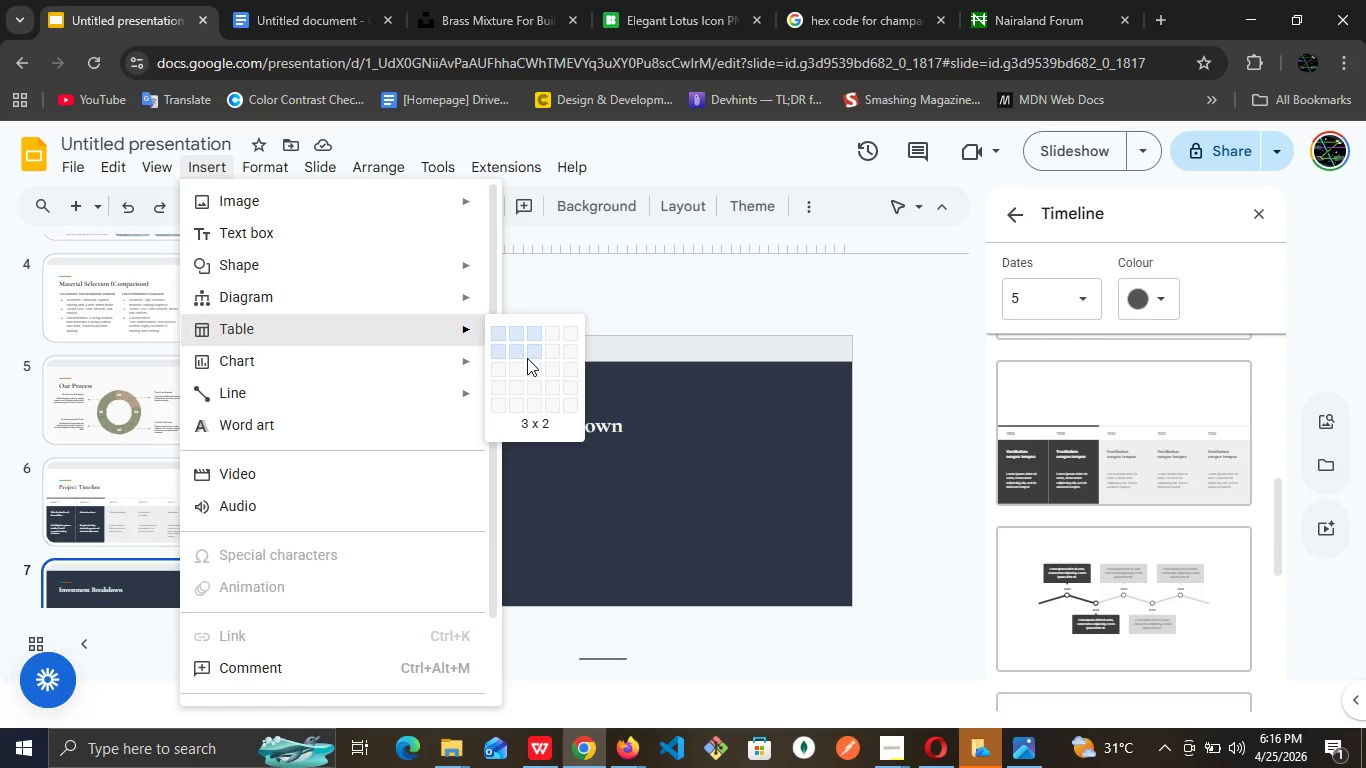 
wait(6.62)
 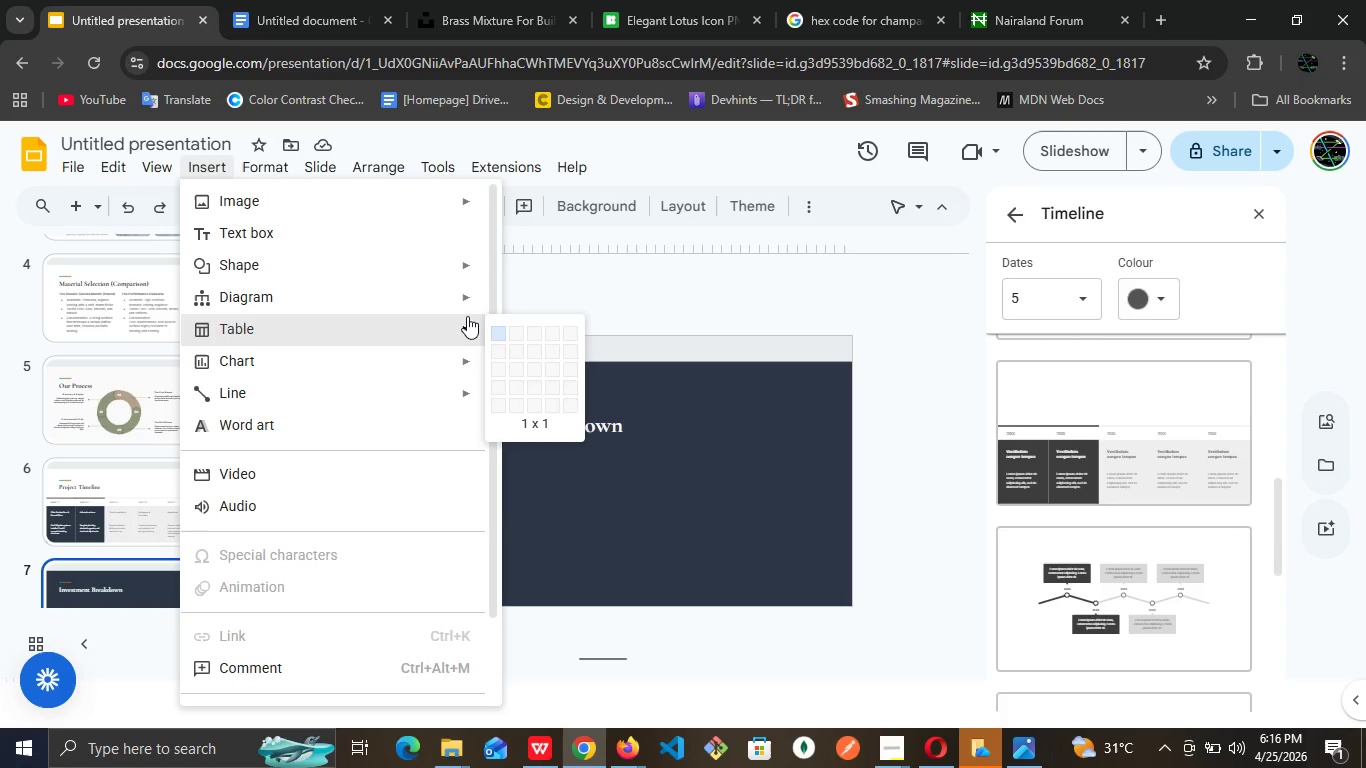 
left_click([532, 398])
 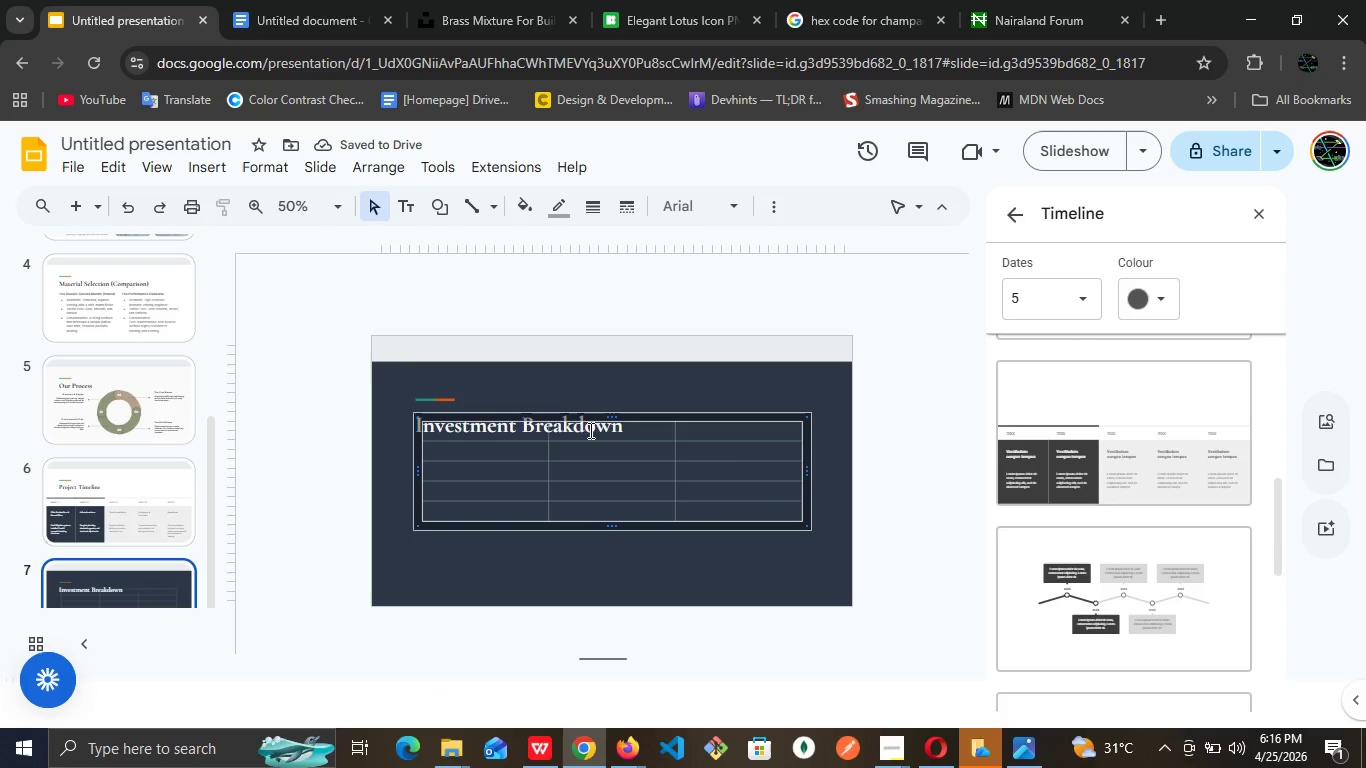 
left_click([589, 422])
 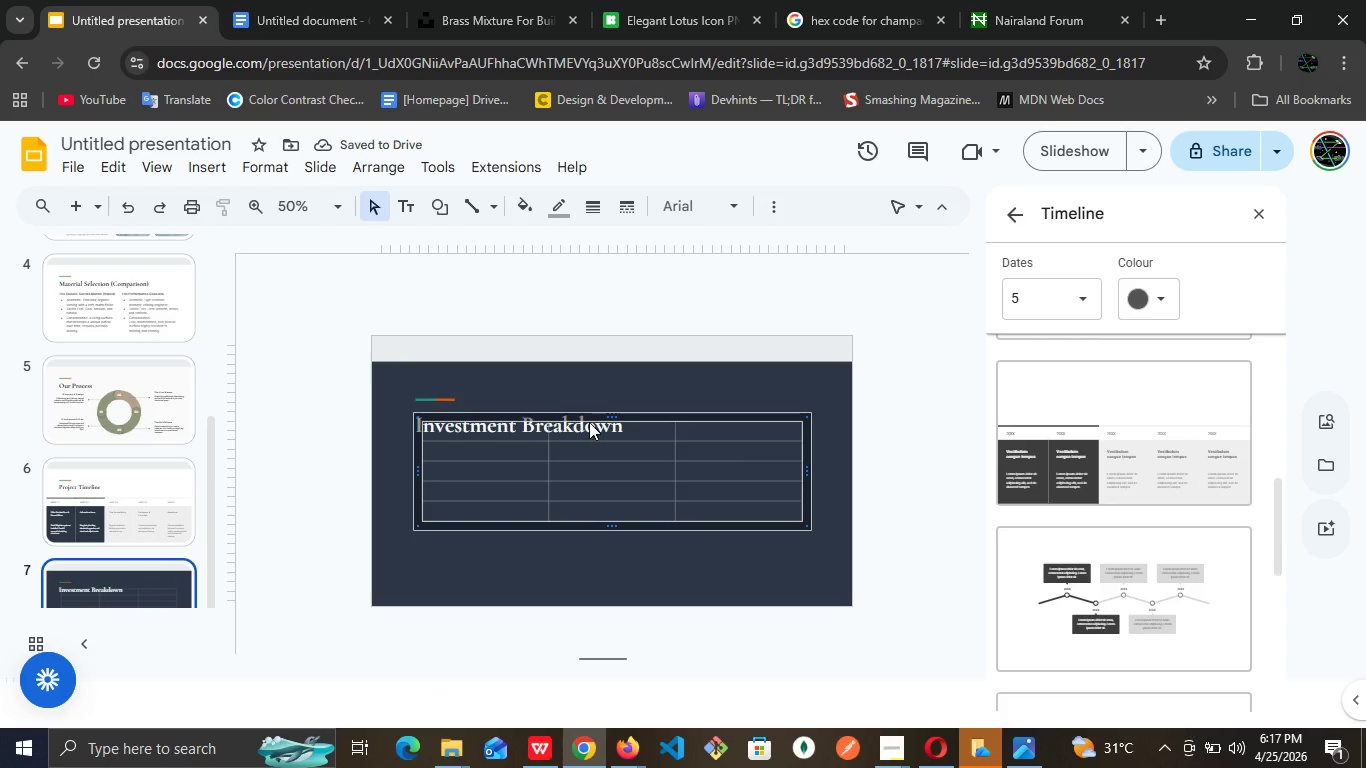 
hold_key(key=ArrowDown, duration=1.2)
 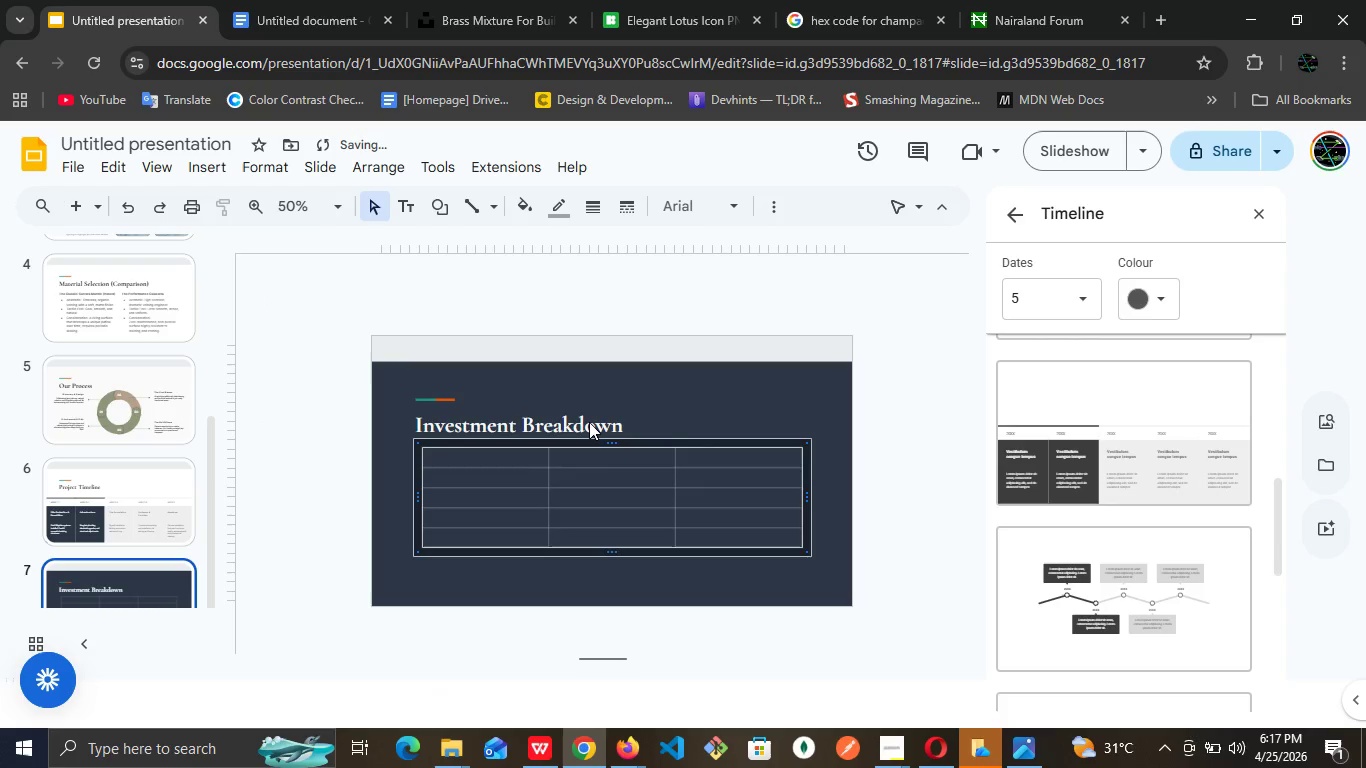 
key(ArrowDown)
 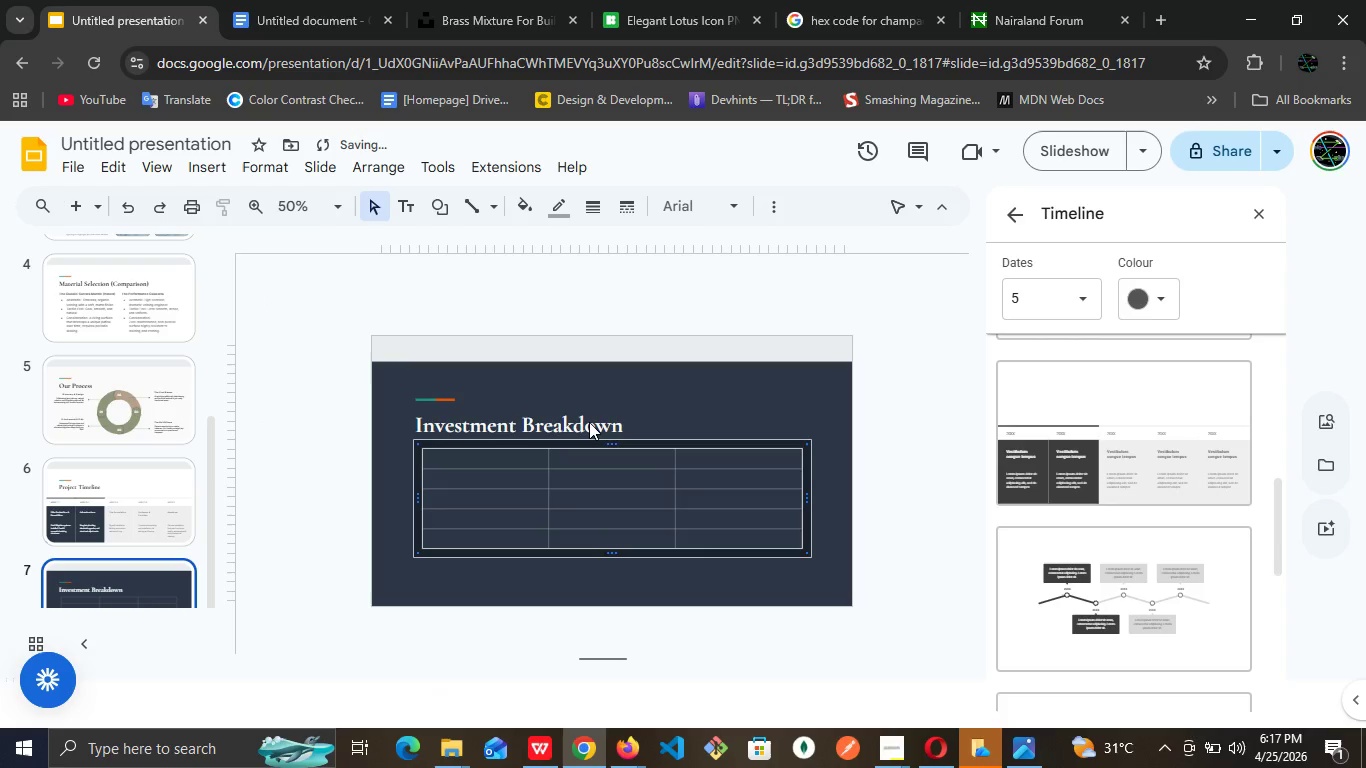 
key(ArrowDown)
 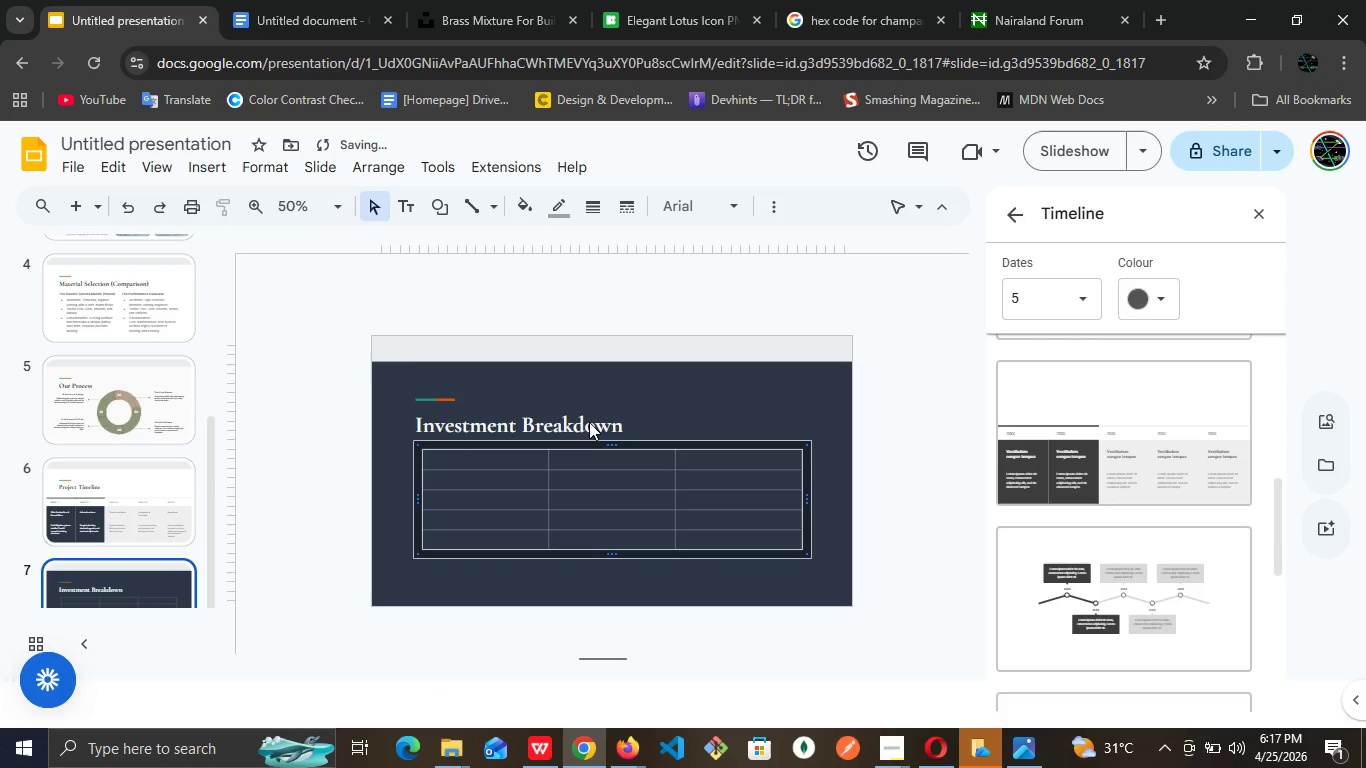 
key(ArrowDown)
 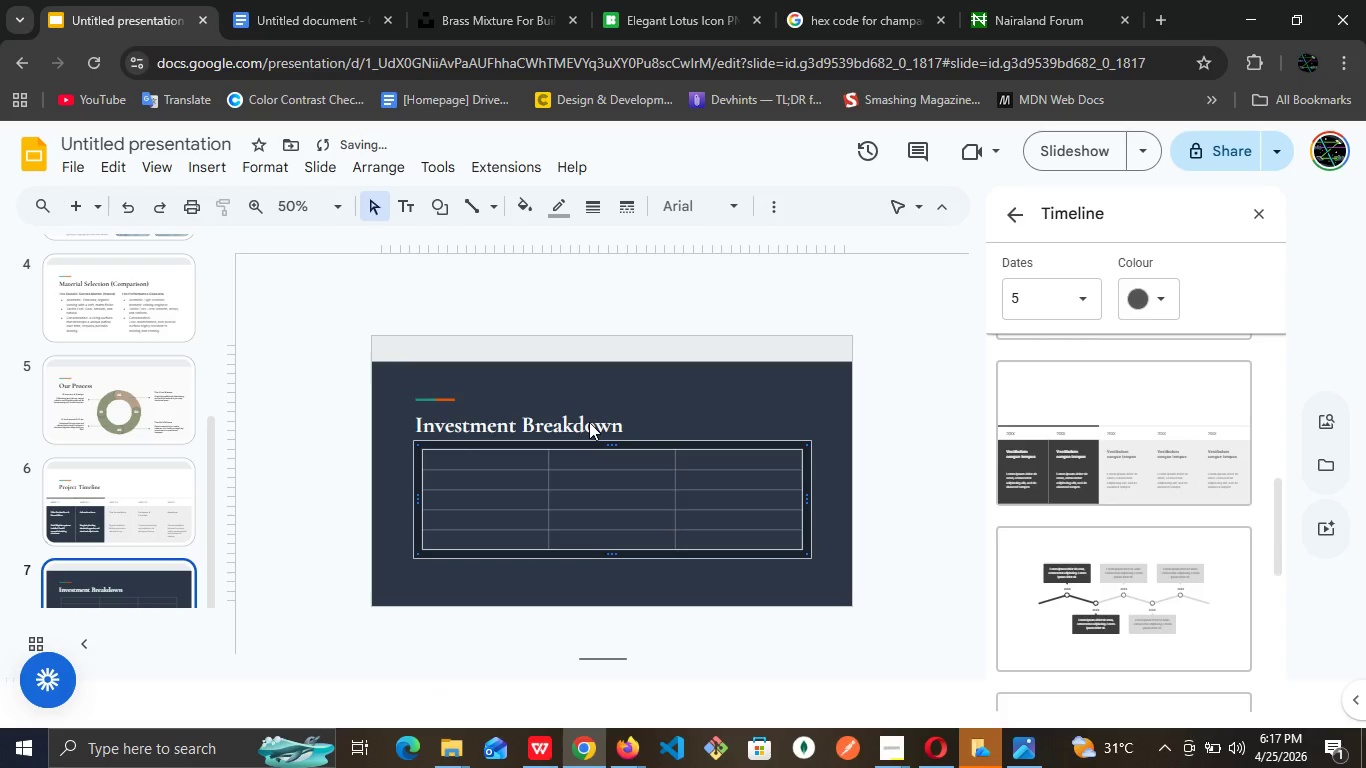 
key(ArrowDown)
 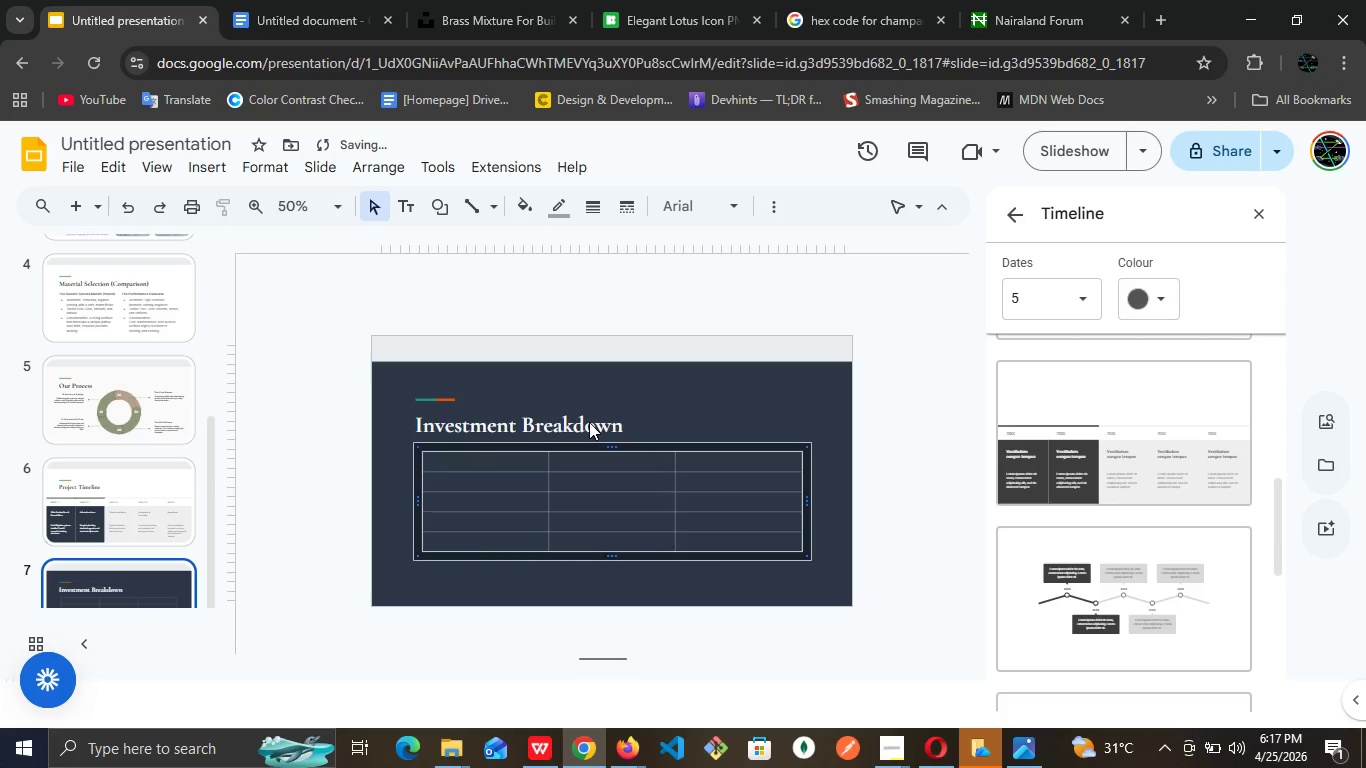 
key(ArrowDown)
 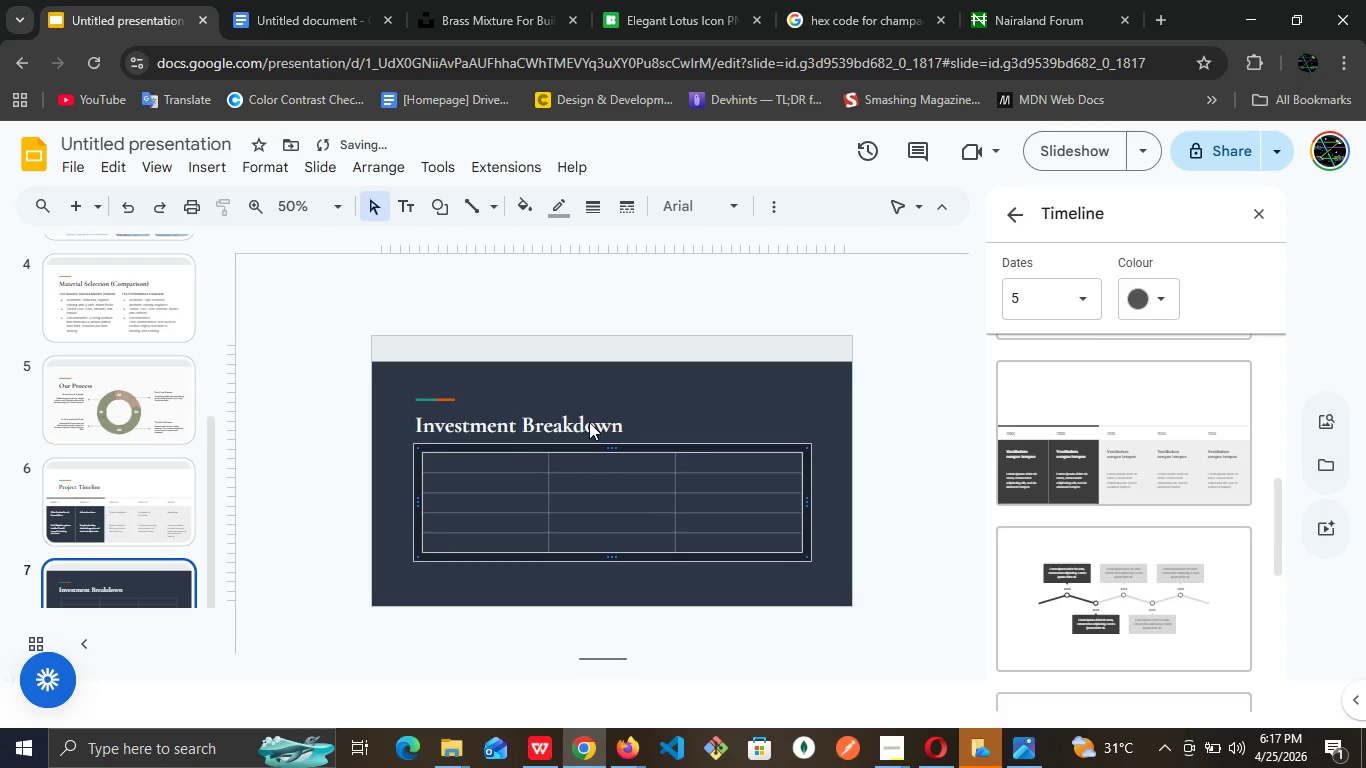 
key(ArrowDown)
 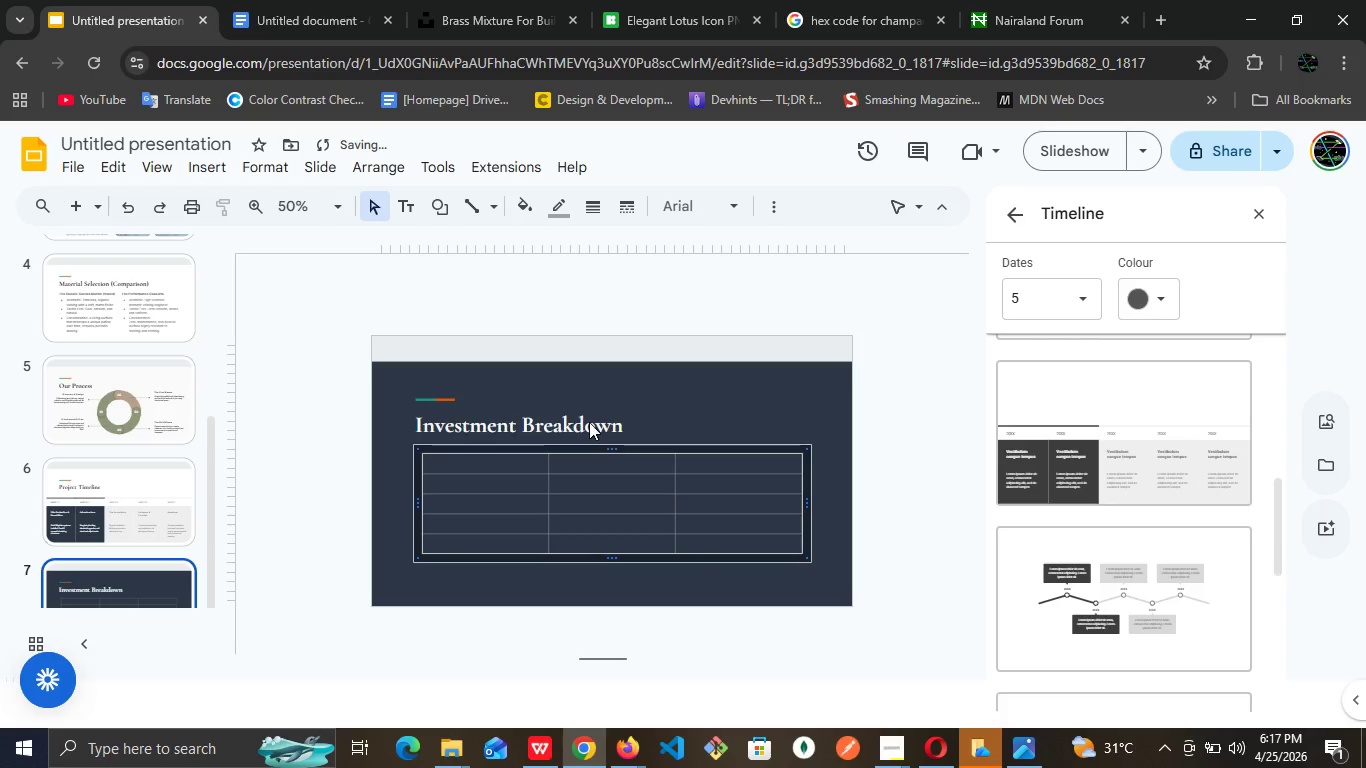 
key(ArrowDown)
 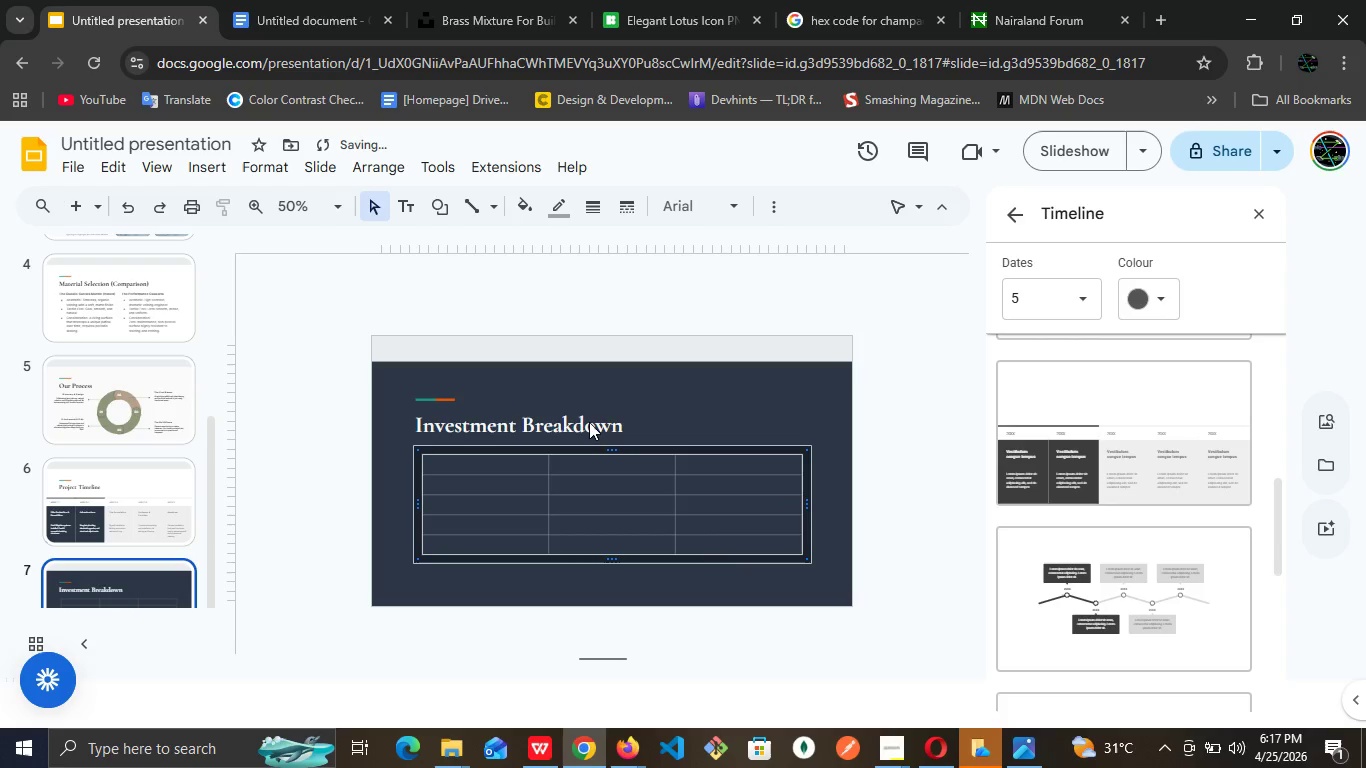 
key(ArrowDown)
 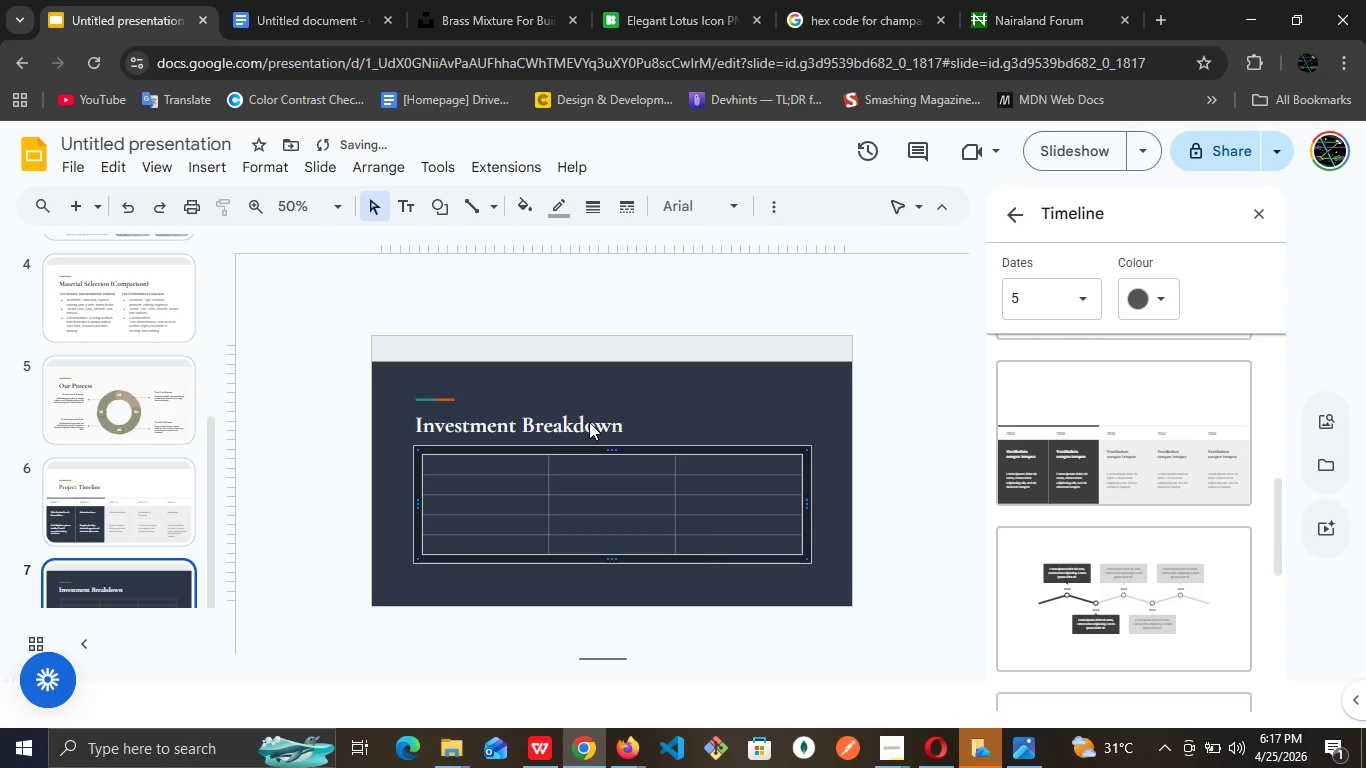 
key(ArrowDown)
 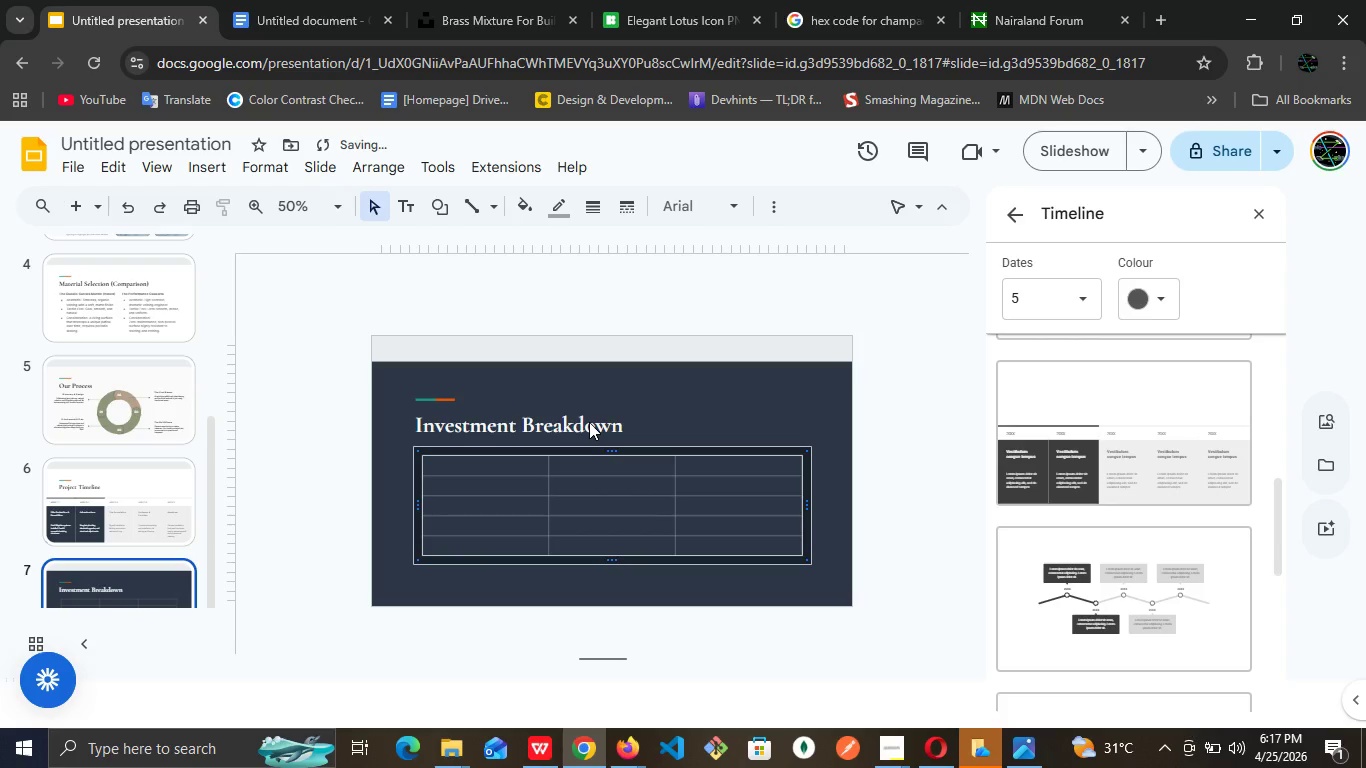 
key(ArrowDown)
 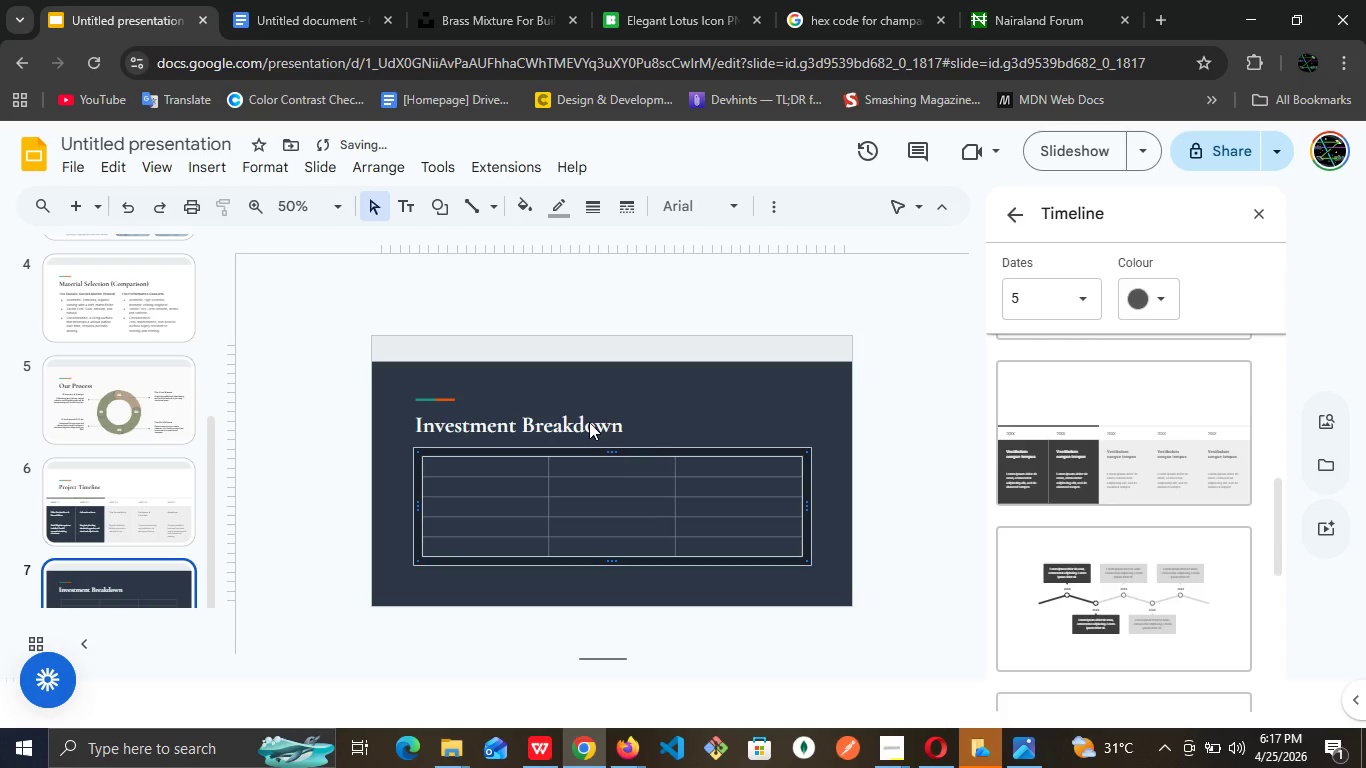 
key(ArrowDown)
 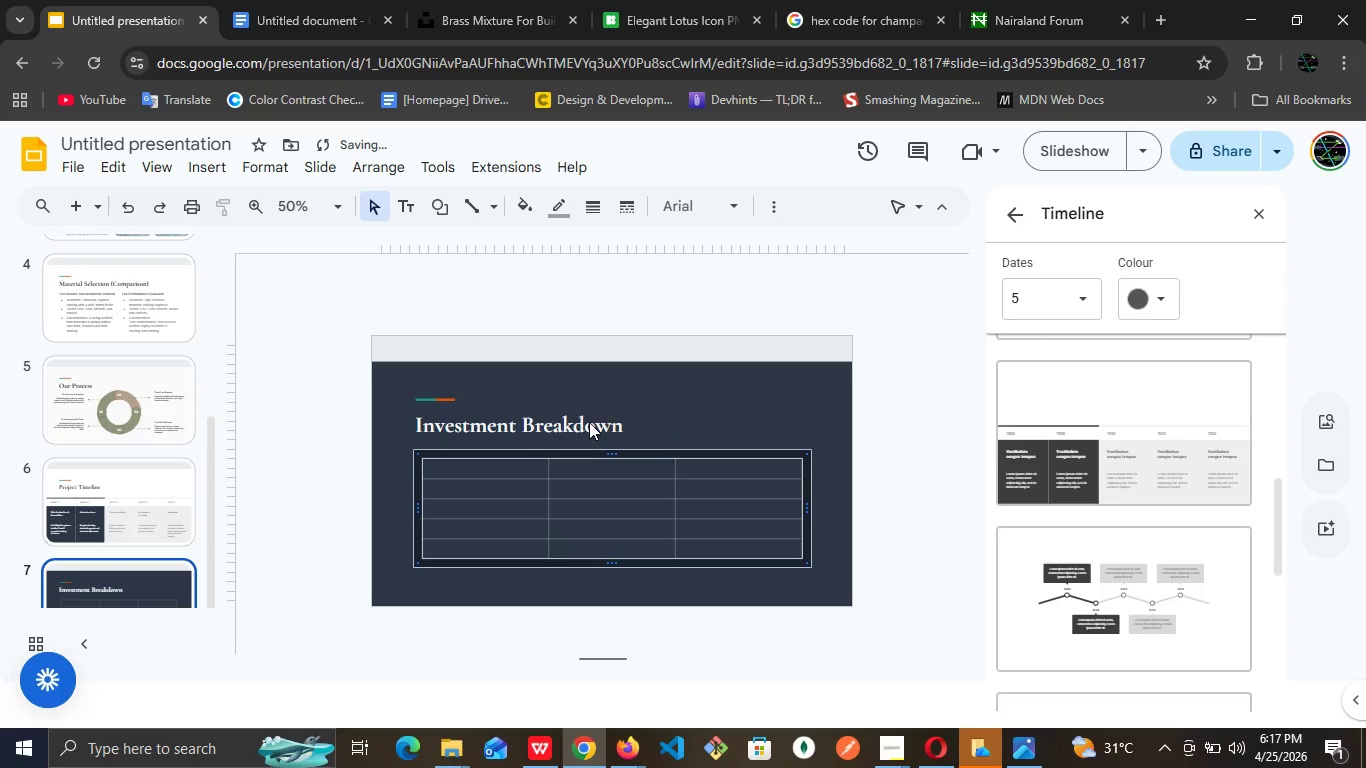 
key(ArrowDown)
 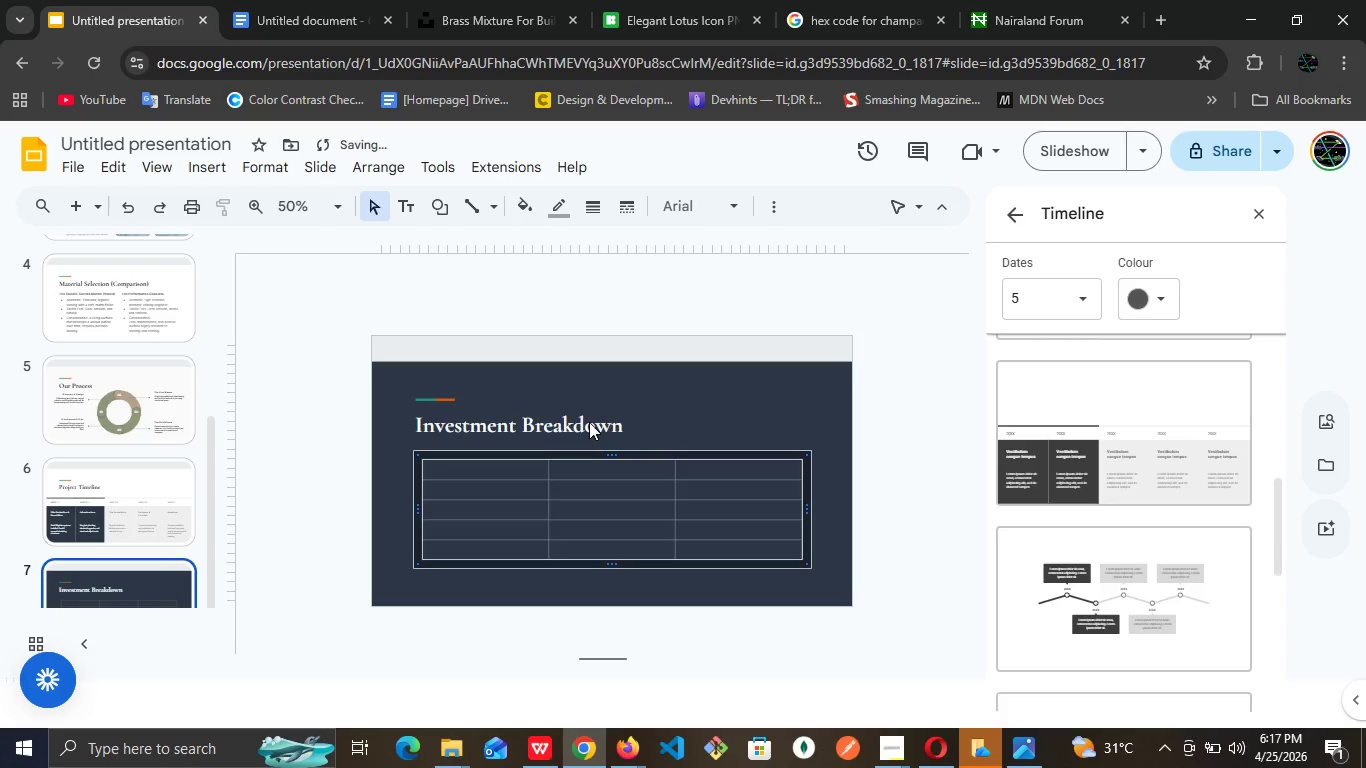 
key(ArrowDown)
 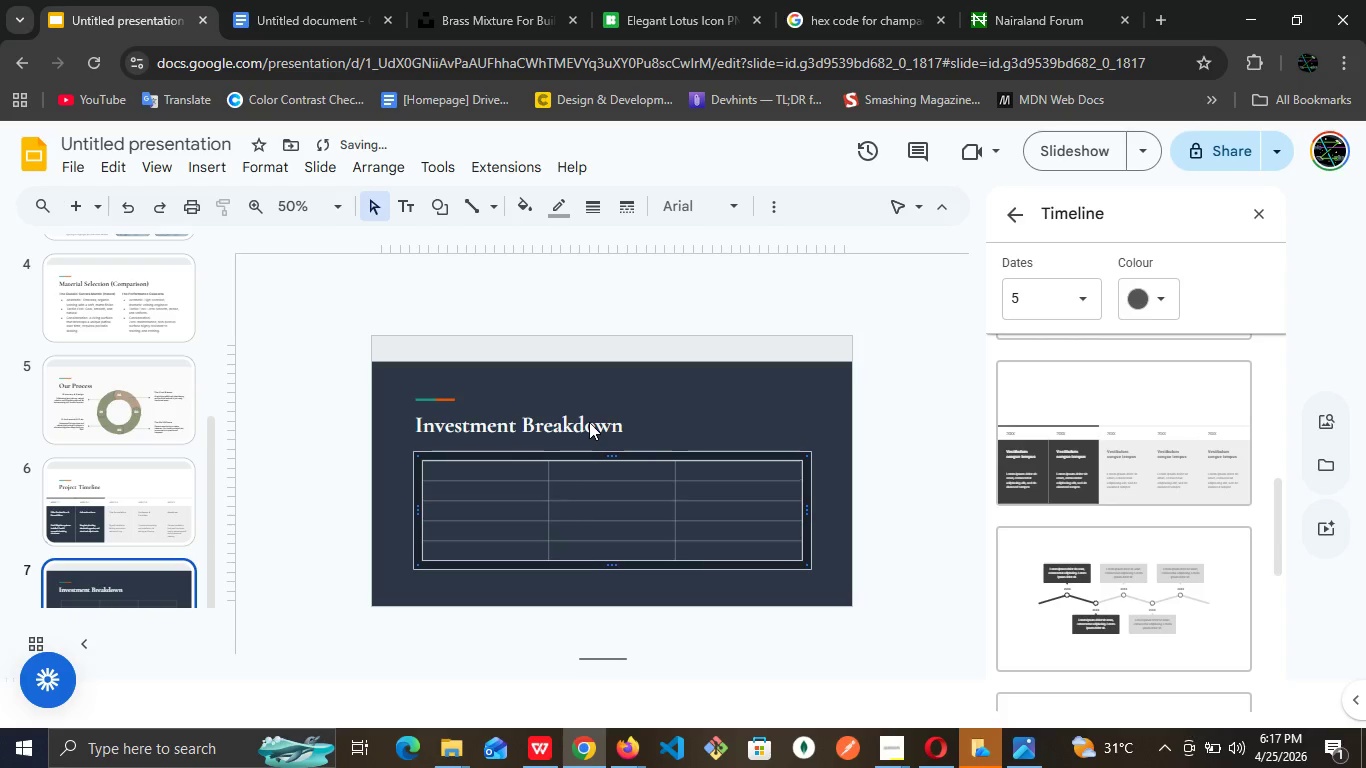 
key(ArrowDown)
 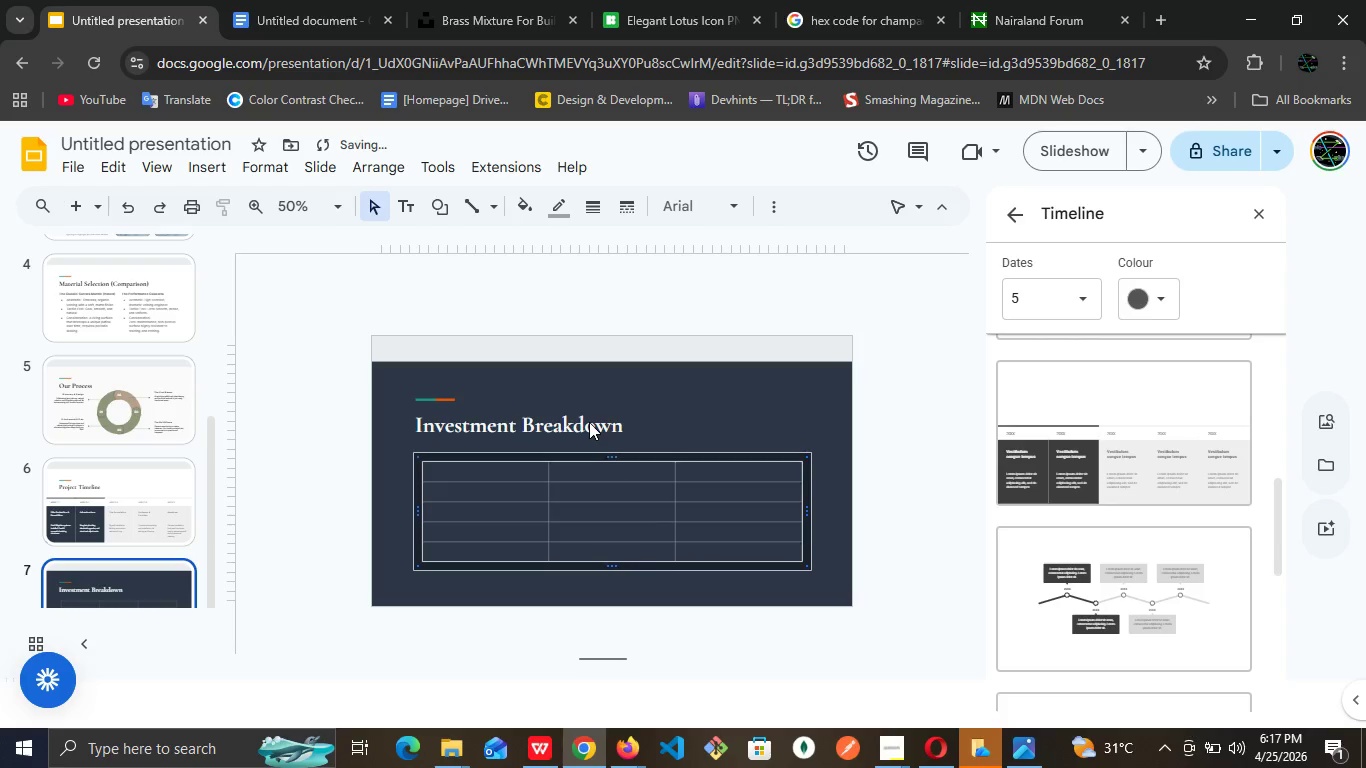 
key(ArrowDown)
 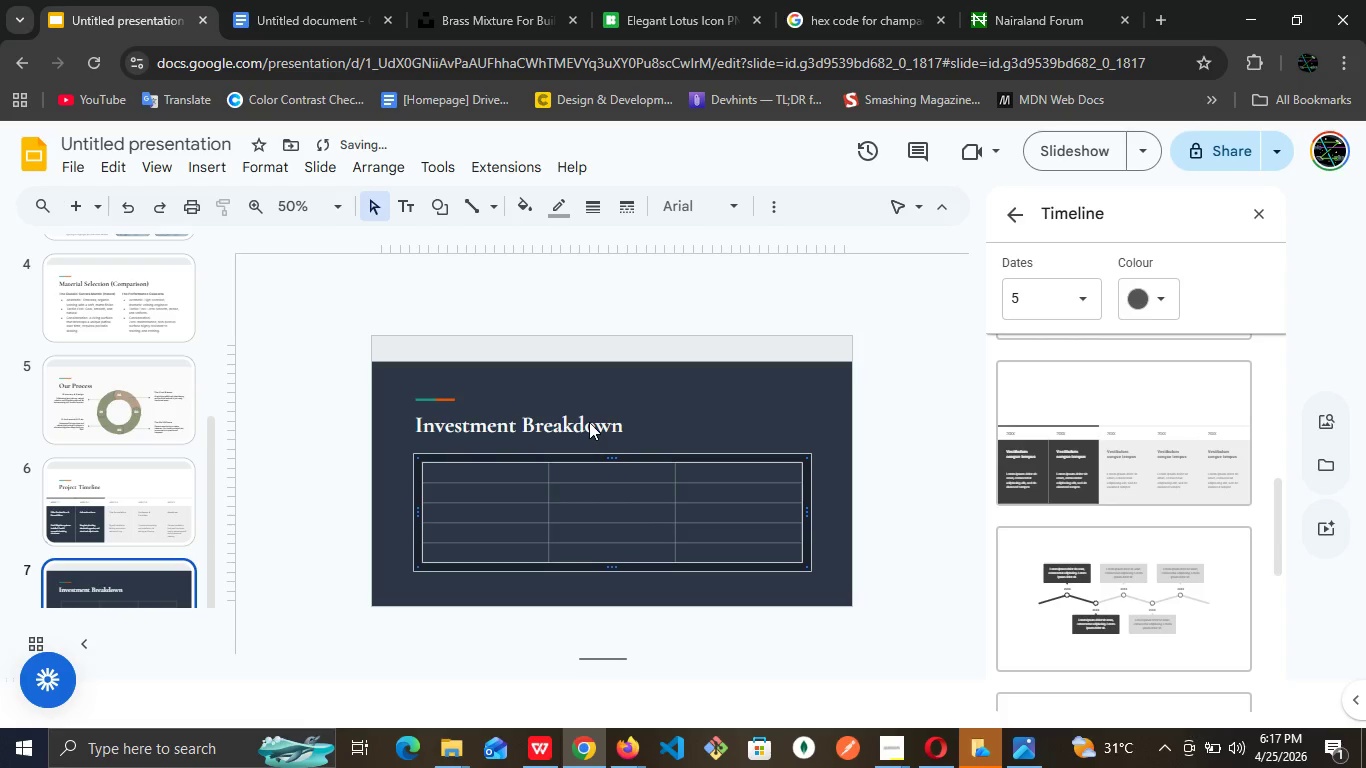 
key(ArrowDown)
 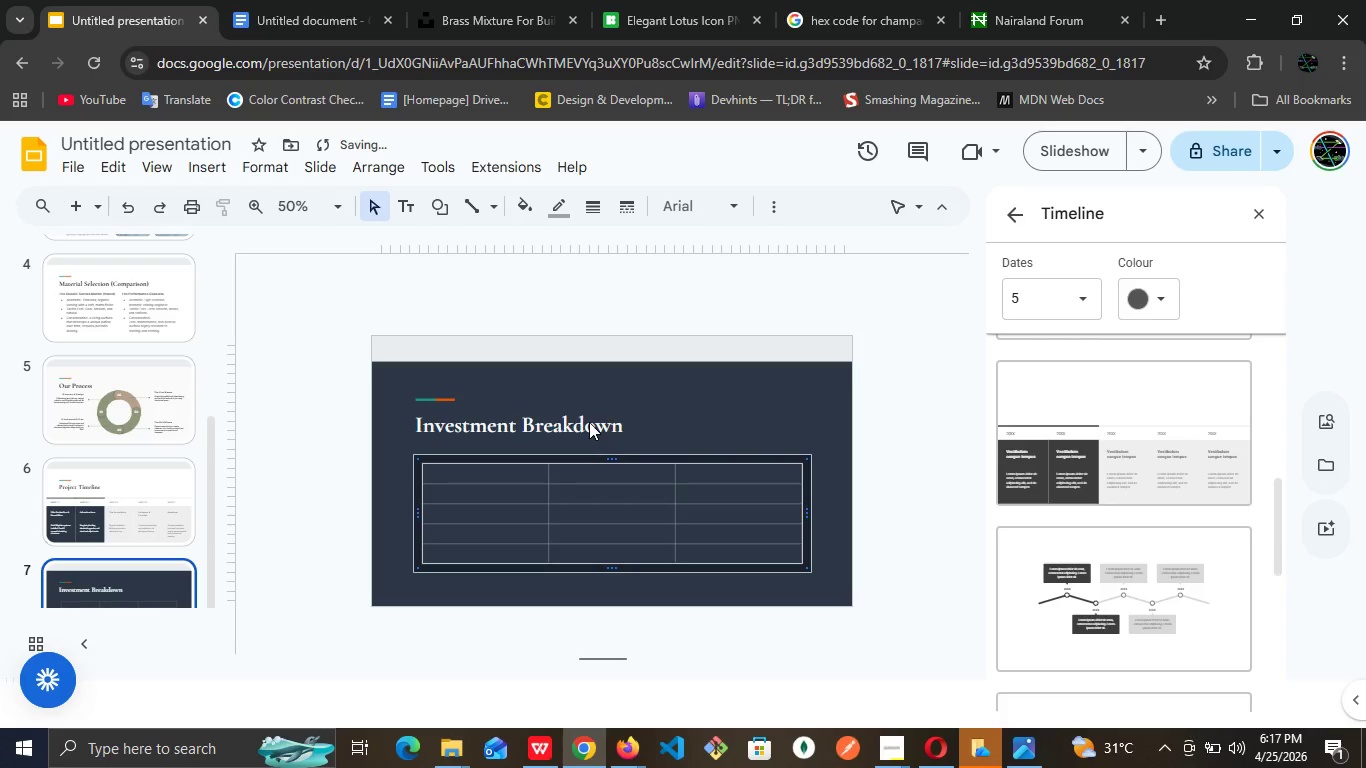 
key(ArrowDown)
 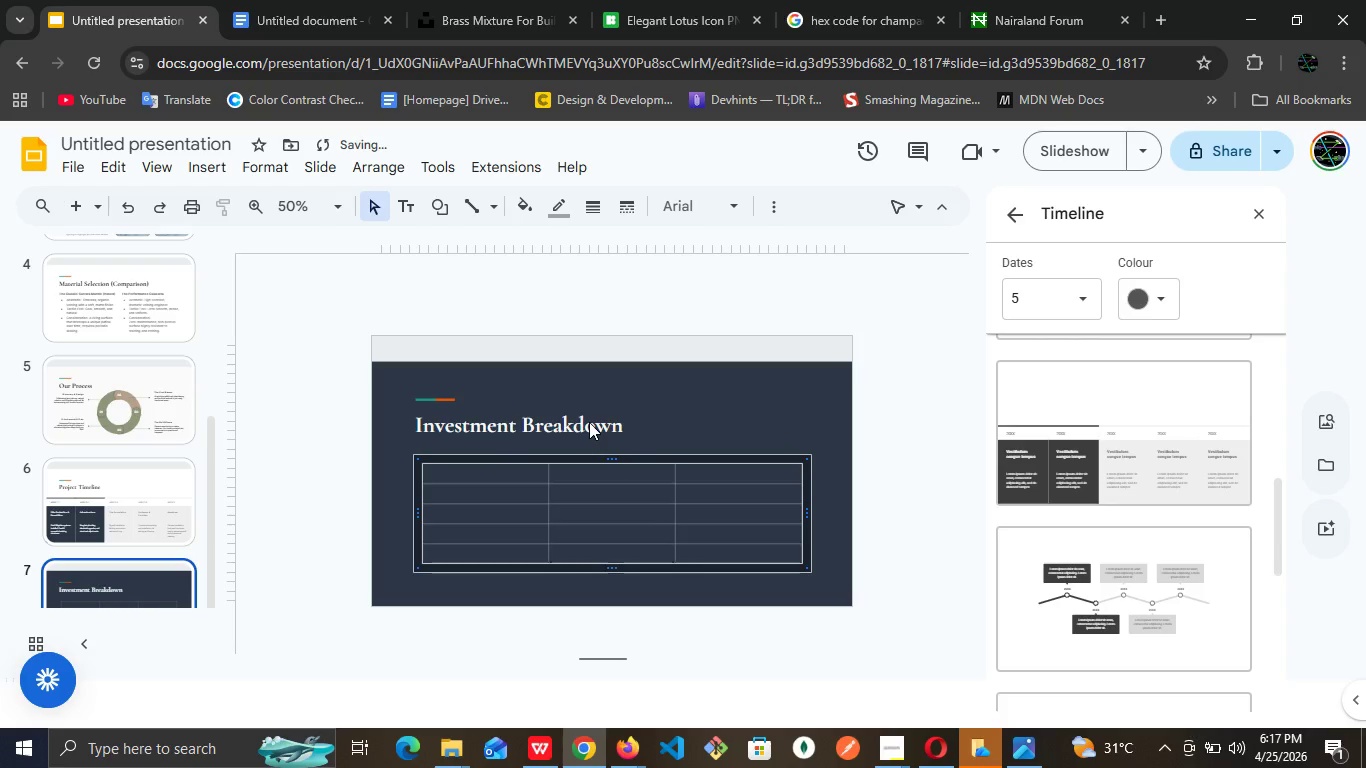 
key(ArrowDown)
 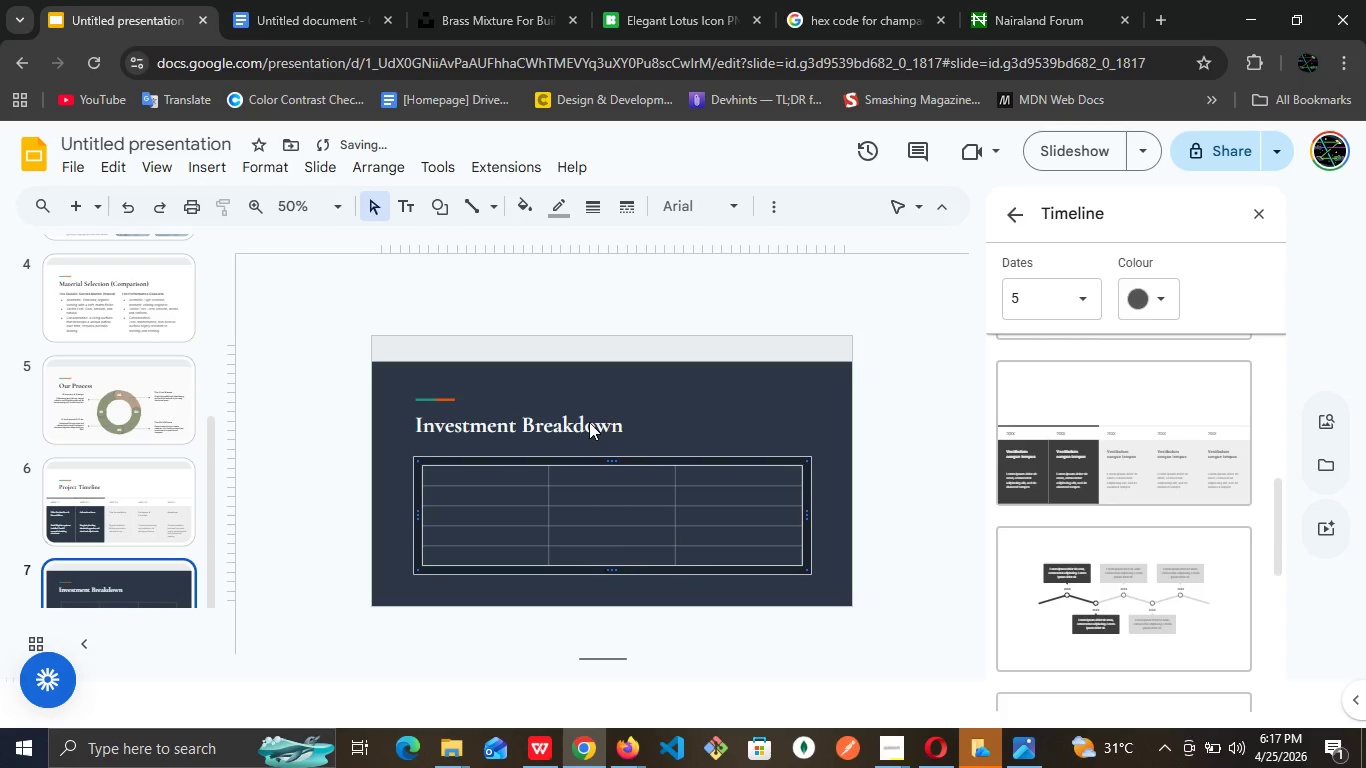 
key(ArrowDown)
 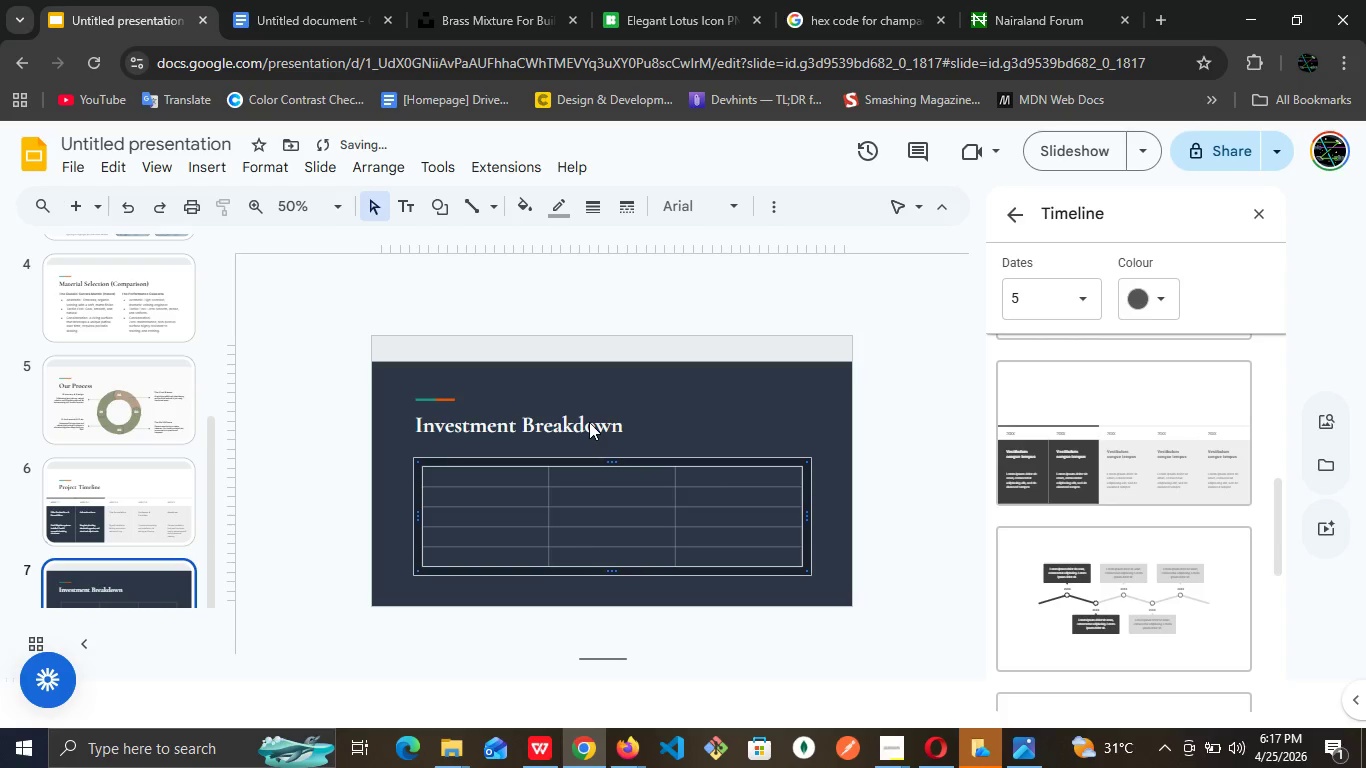 
key(ArrowDown)
 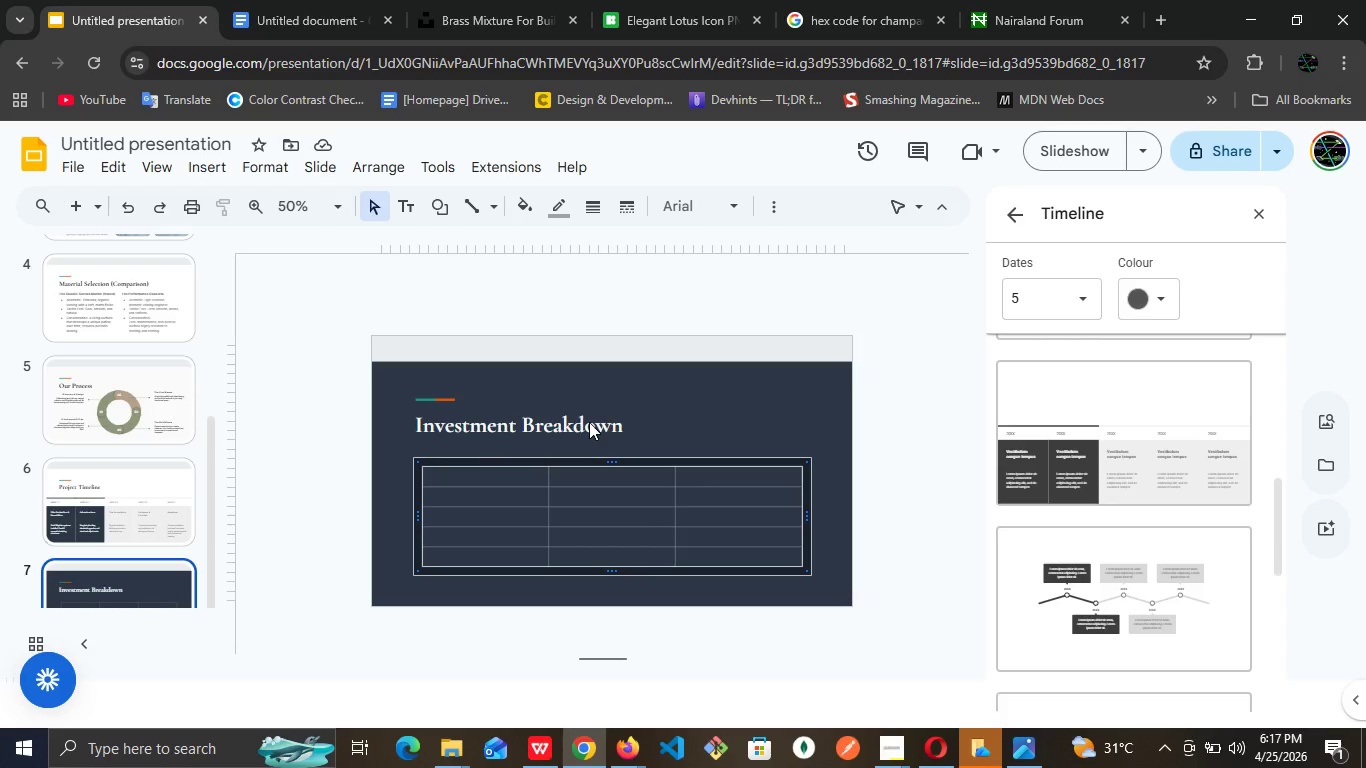 
wait(15.58)
 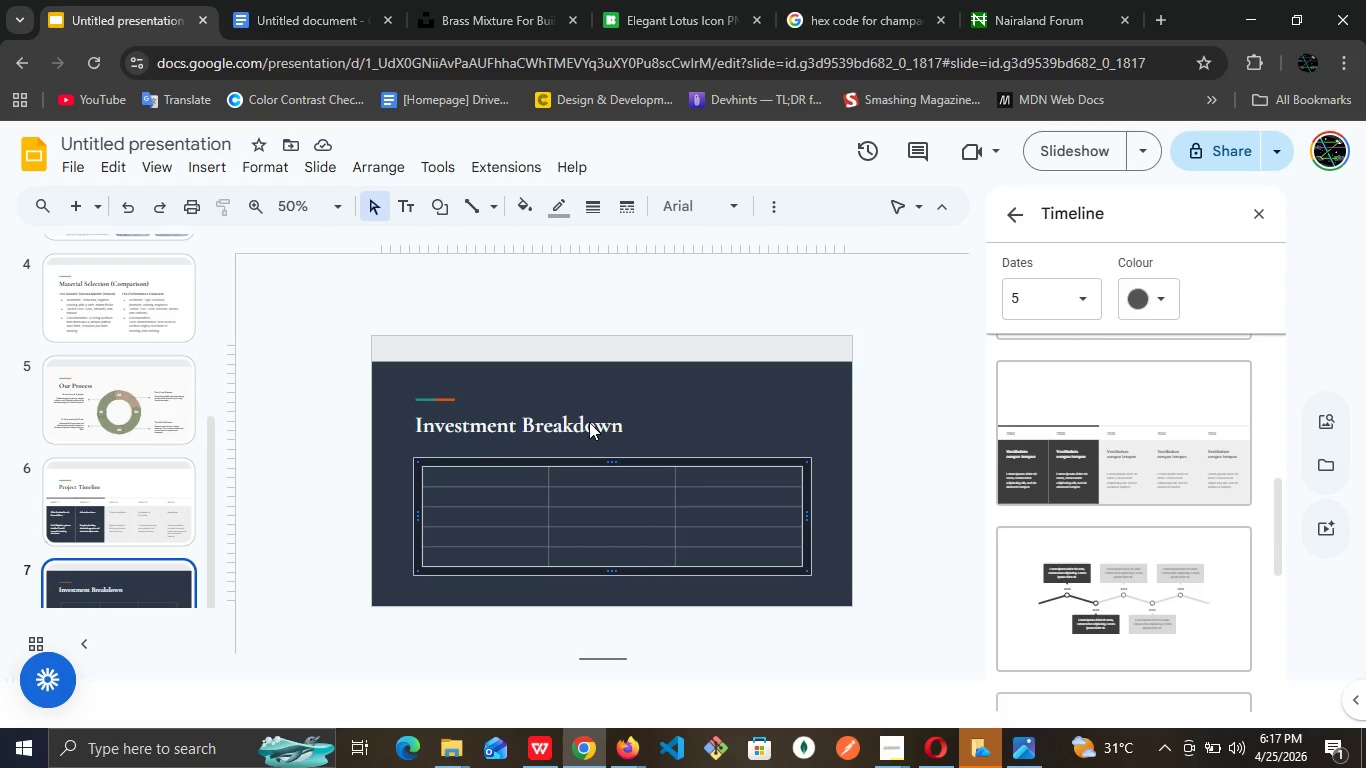 
left_click([668, 460])
 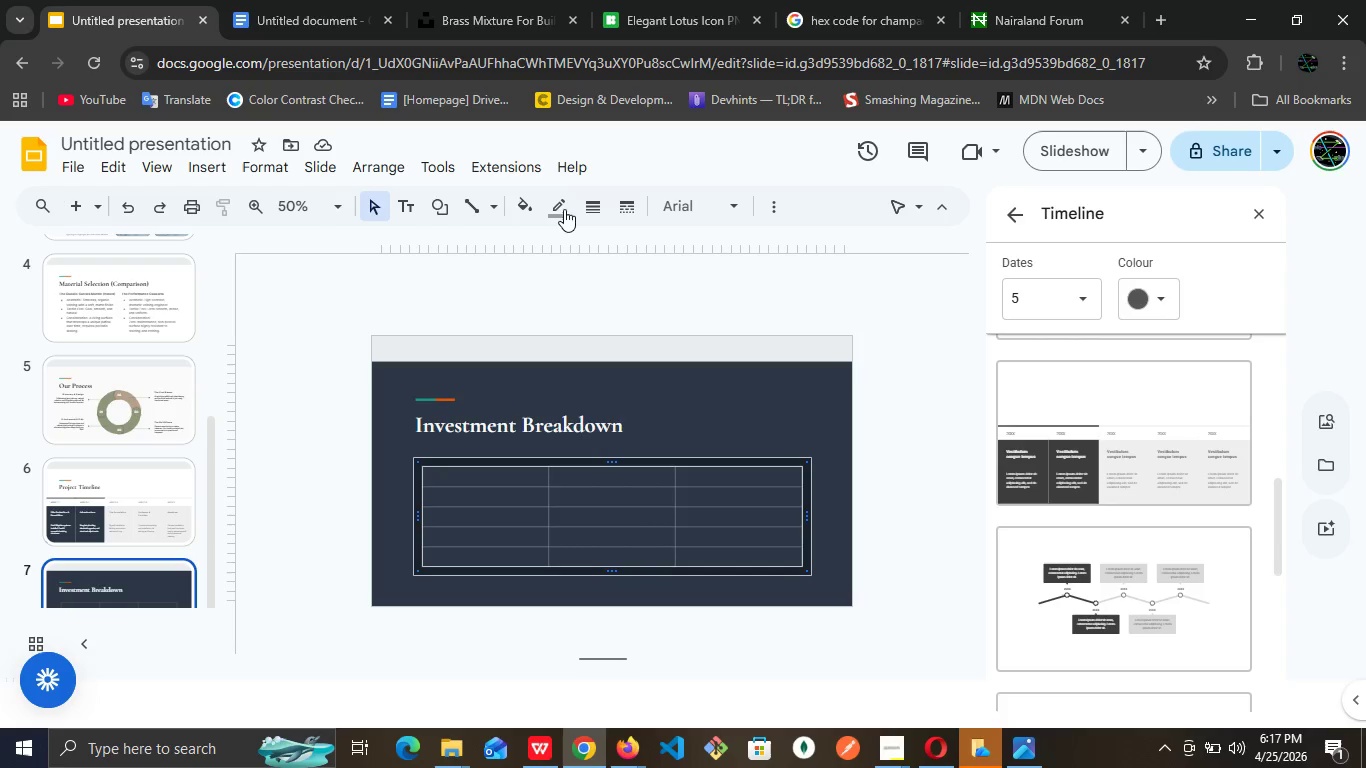 
left_click([559, 203])
 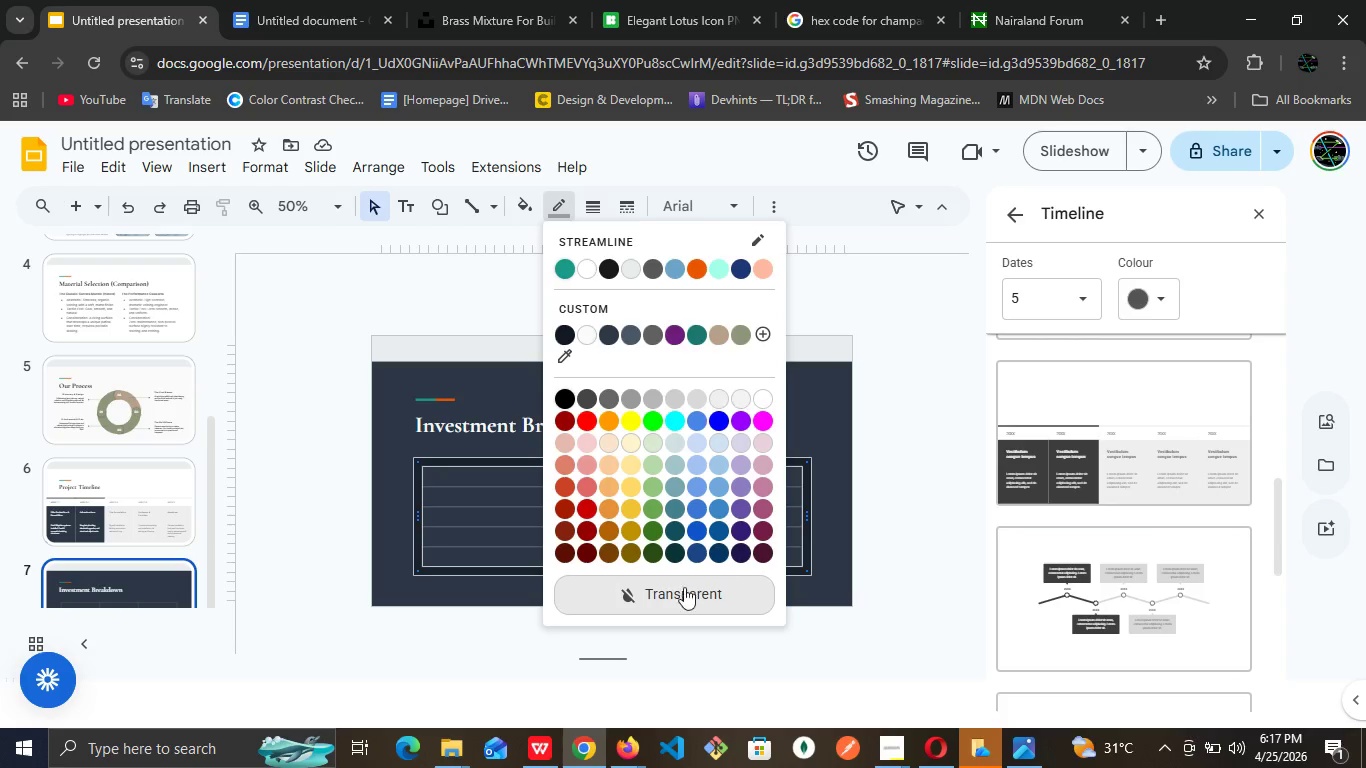 
left_click([683, 590])
 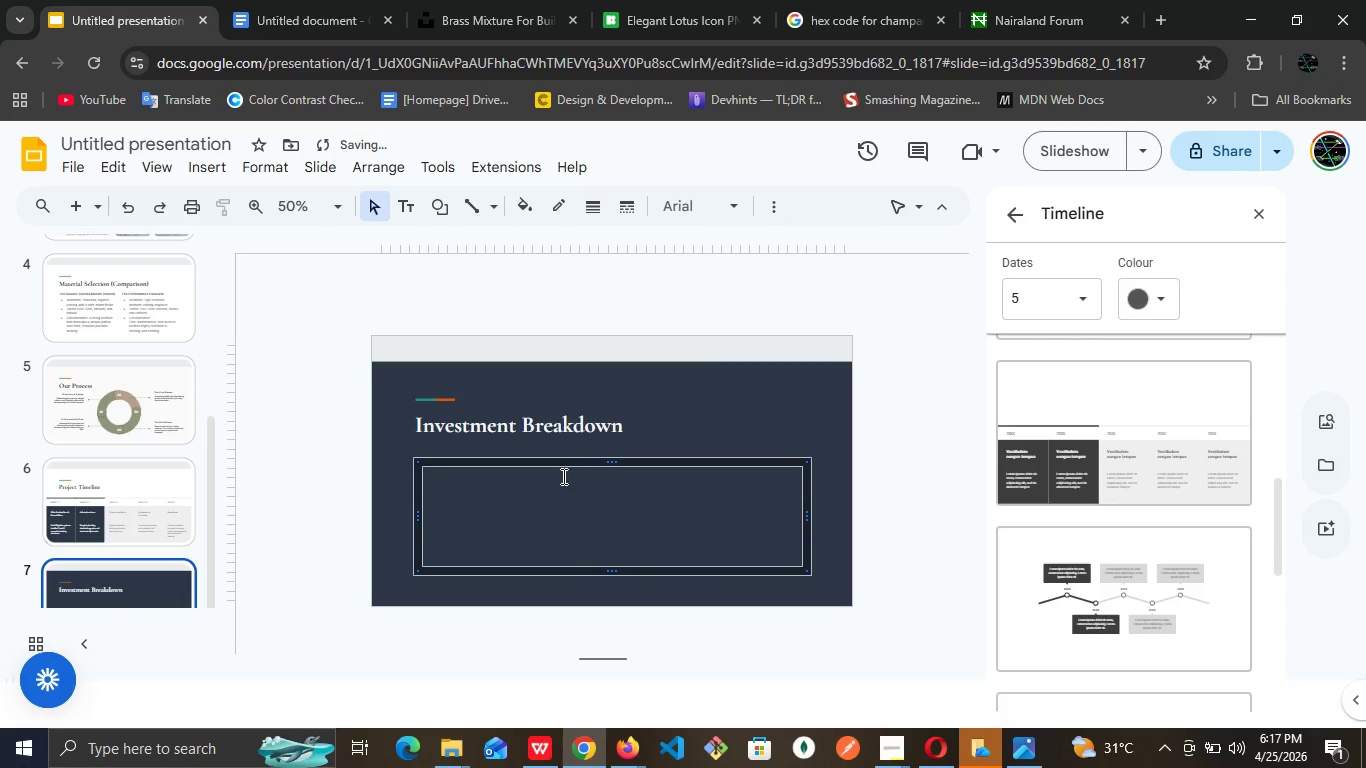 
left_click([562, 476])
 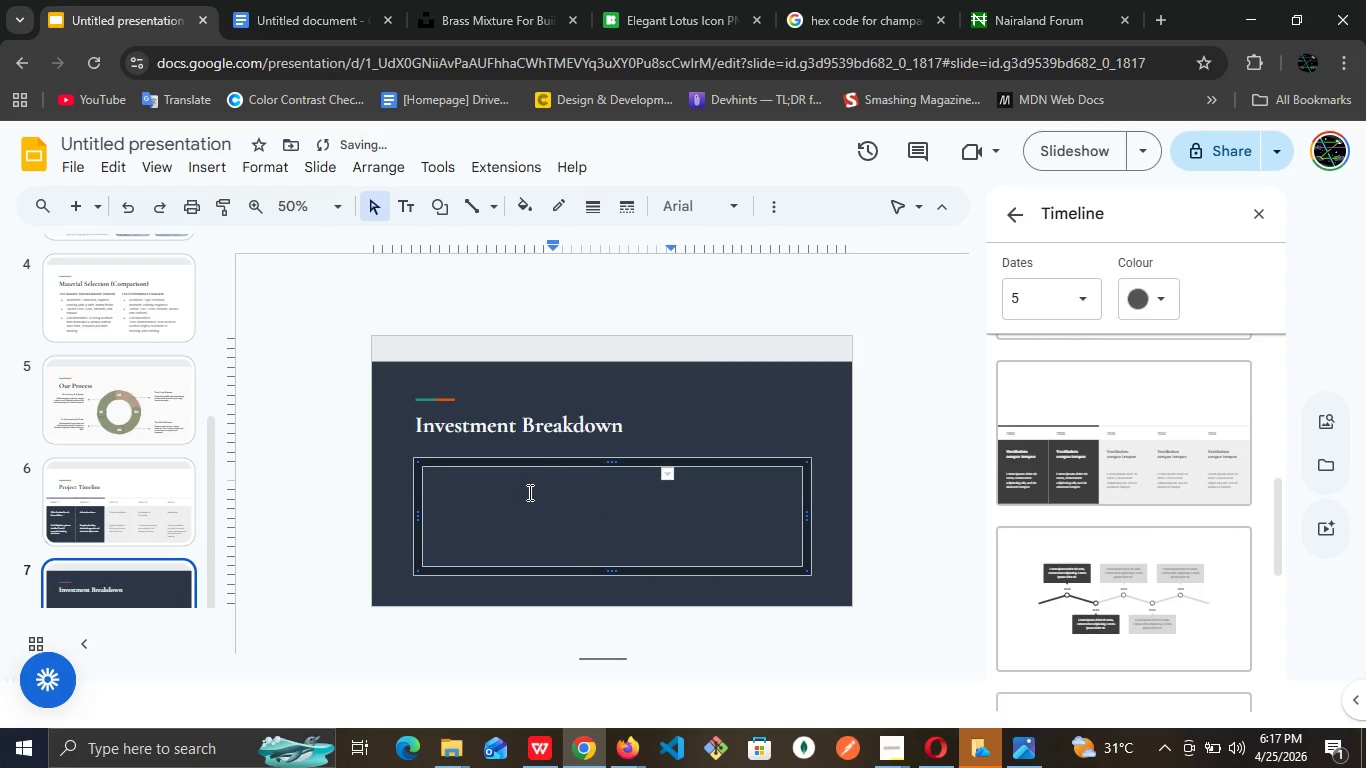 
left_click([528, 492])
 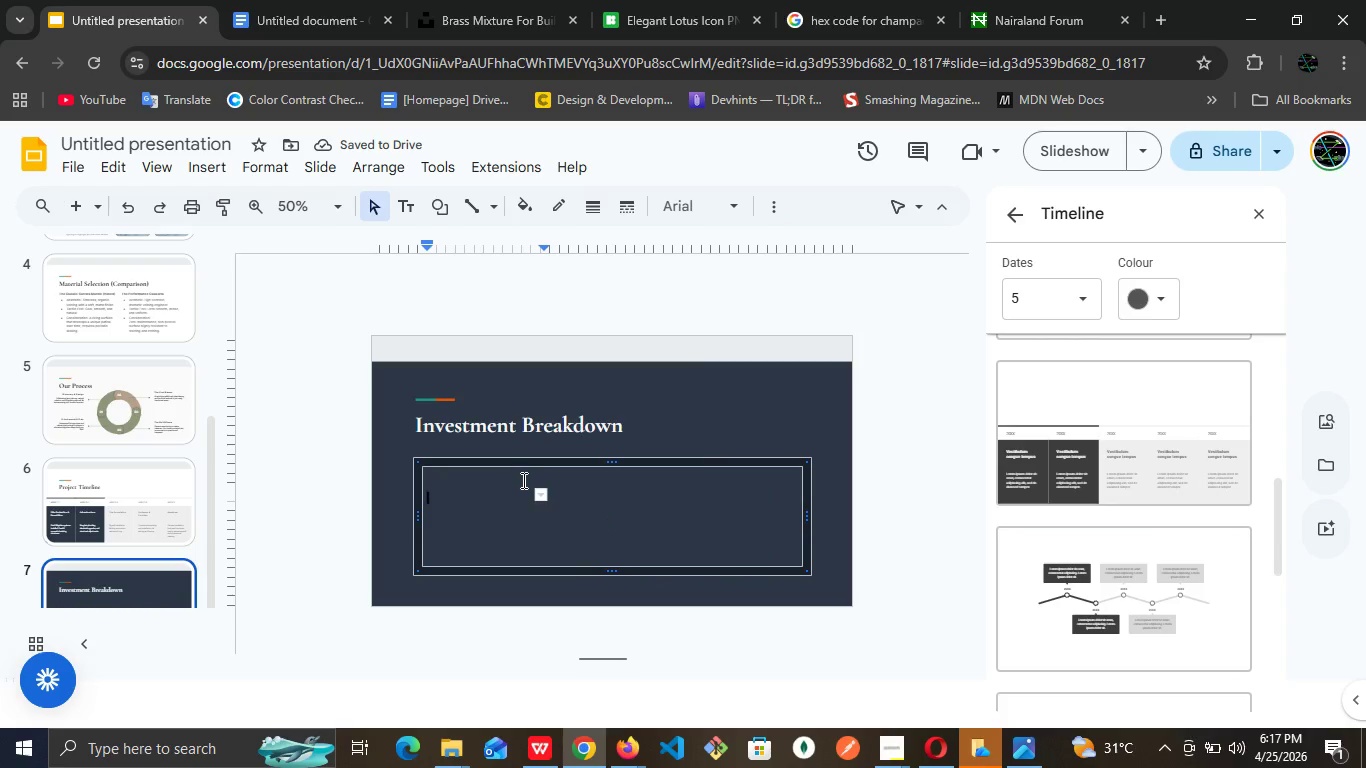 
double_click([522, 480])
 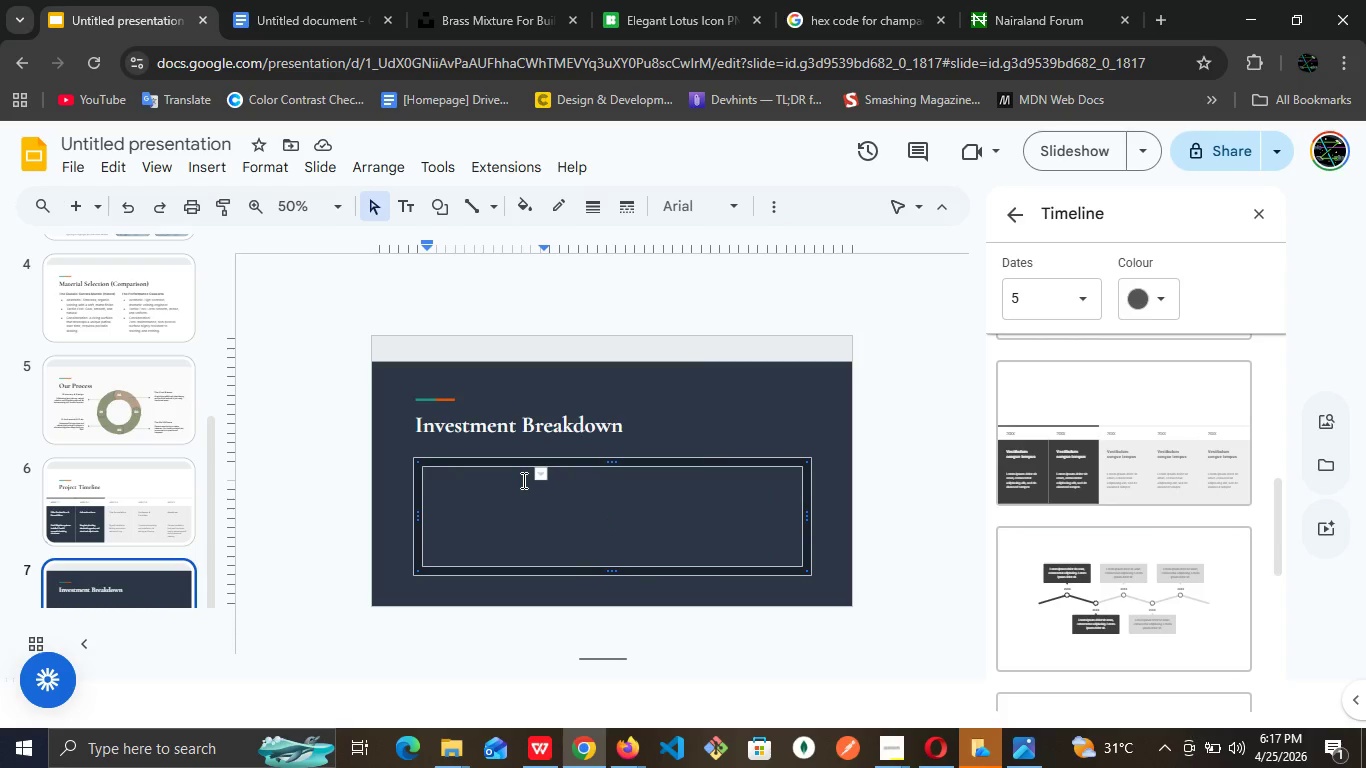 
key(Tab)
 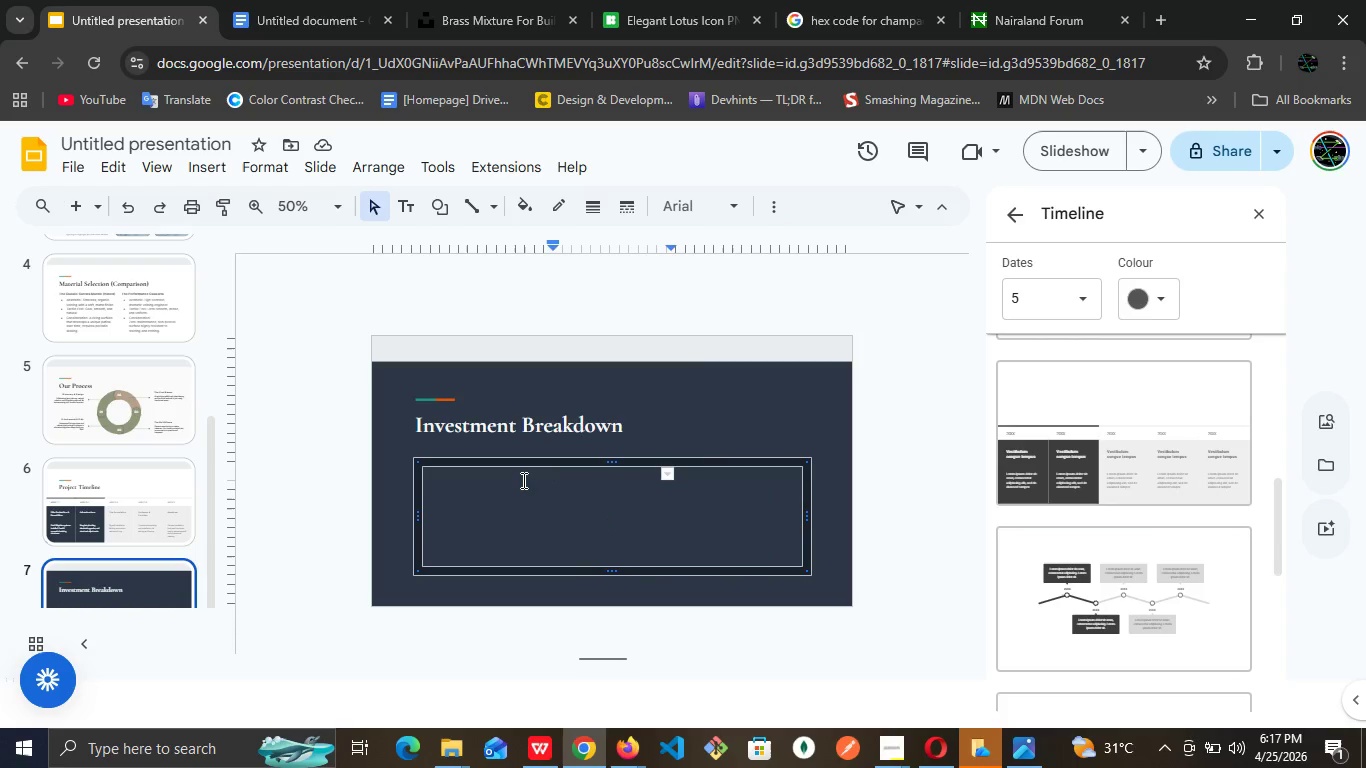 
key(Tab)
 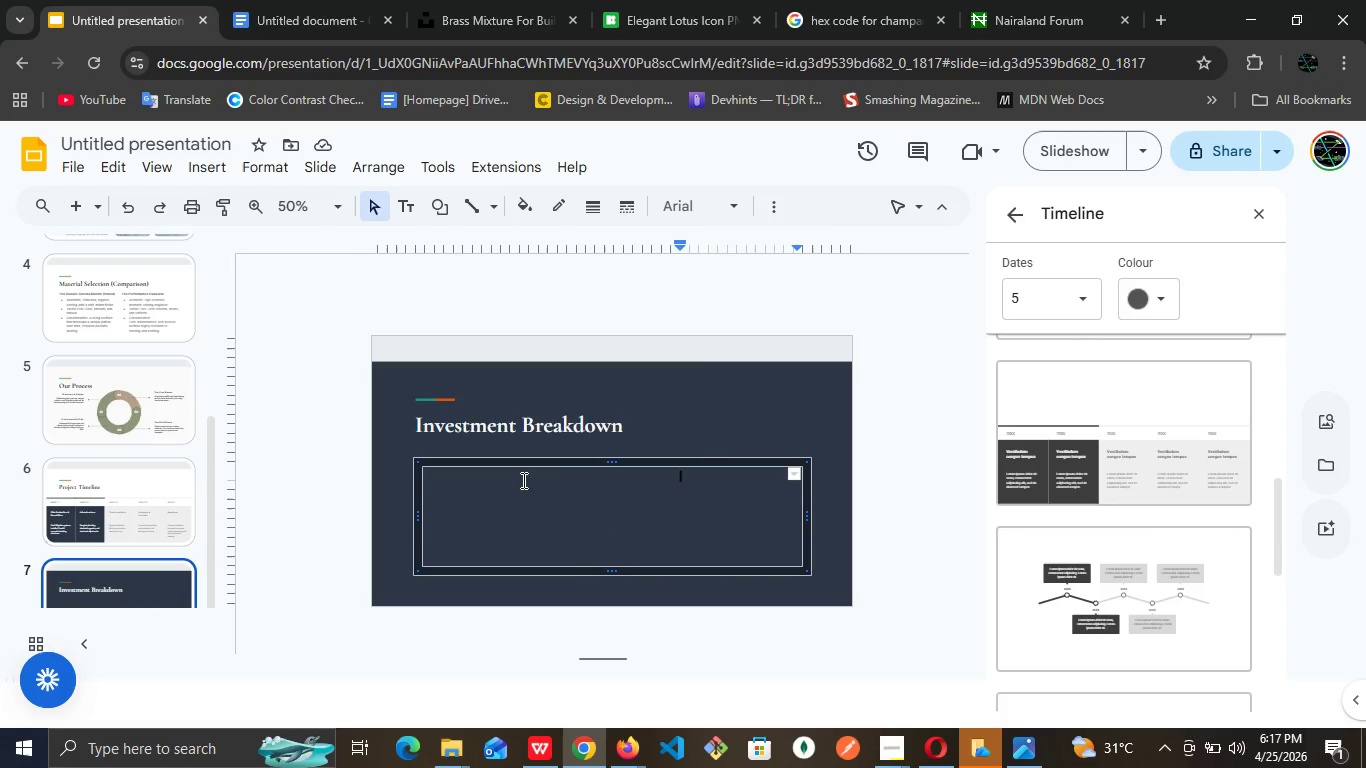 
key(Tab)
 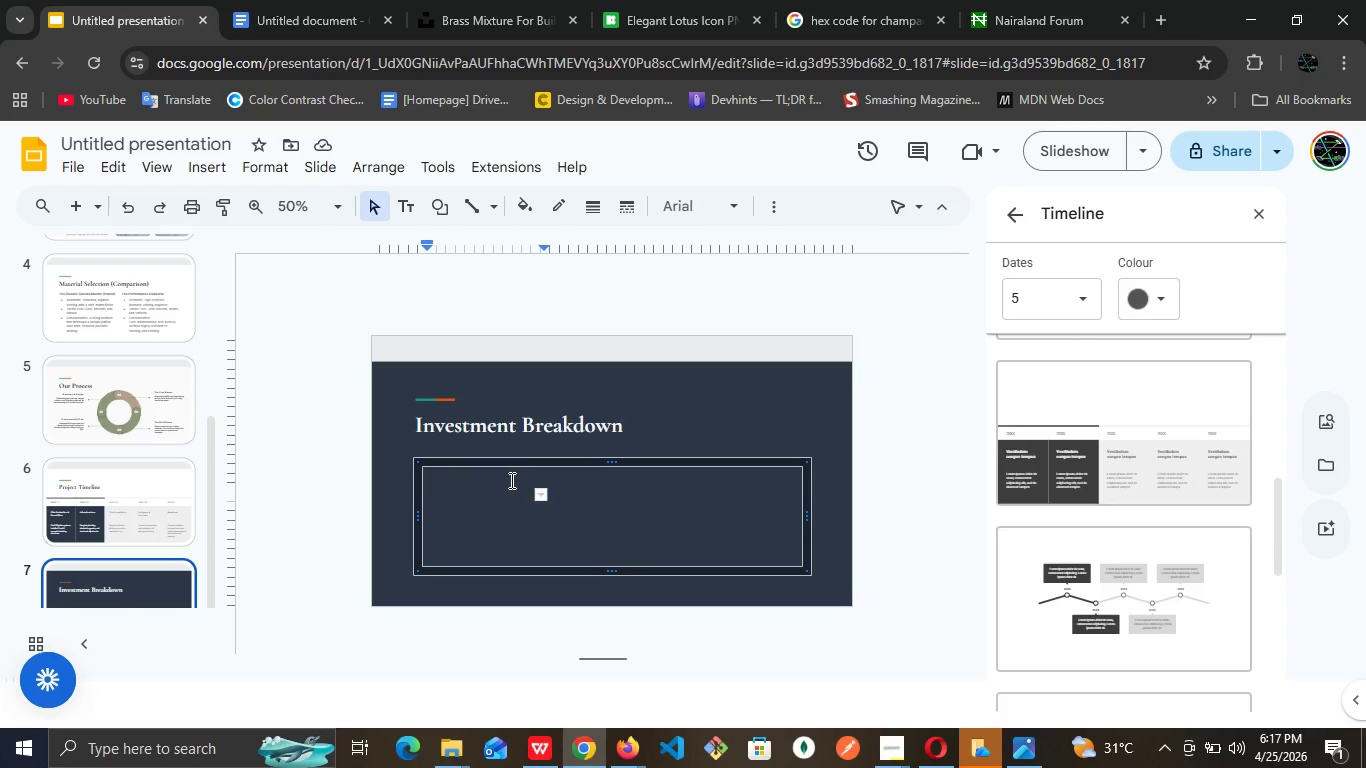 
left_click([509, 480])
 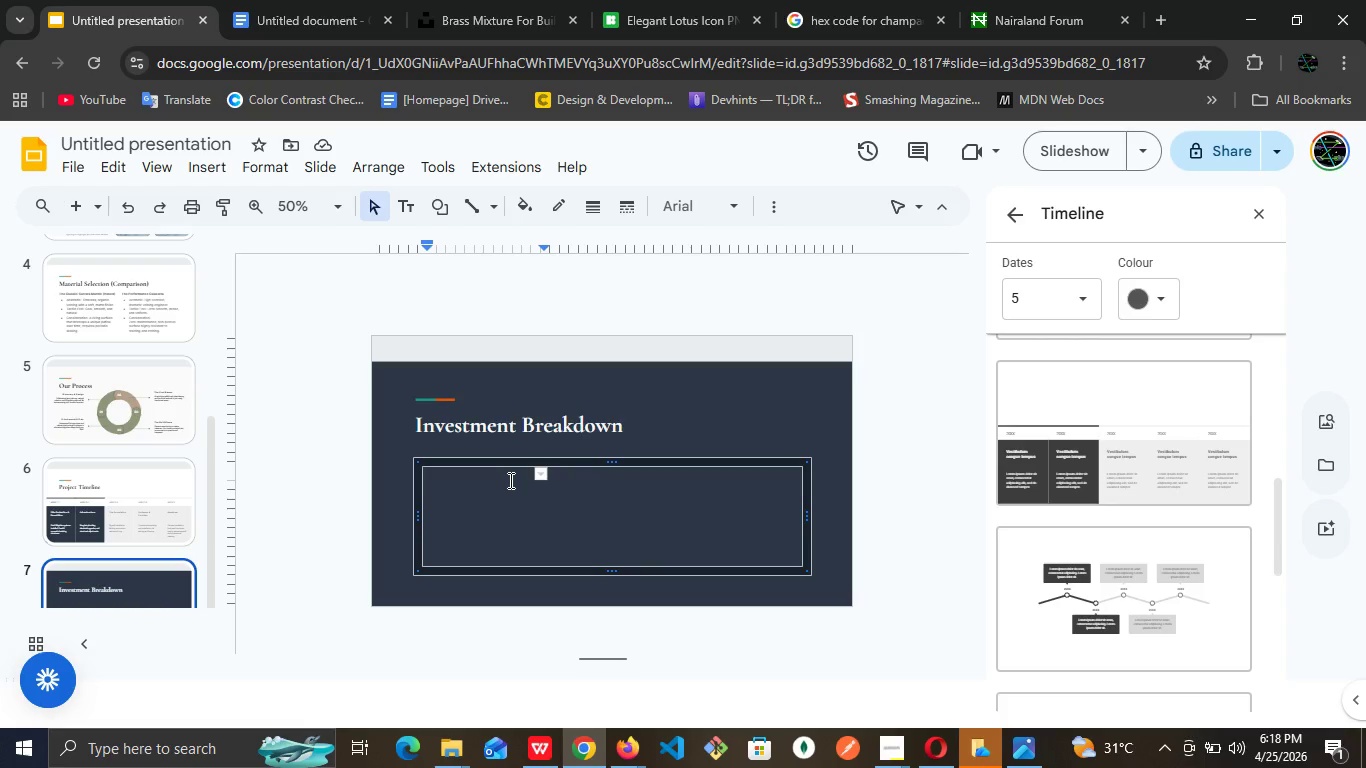 
wait(45.73)
 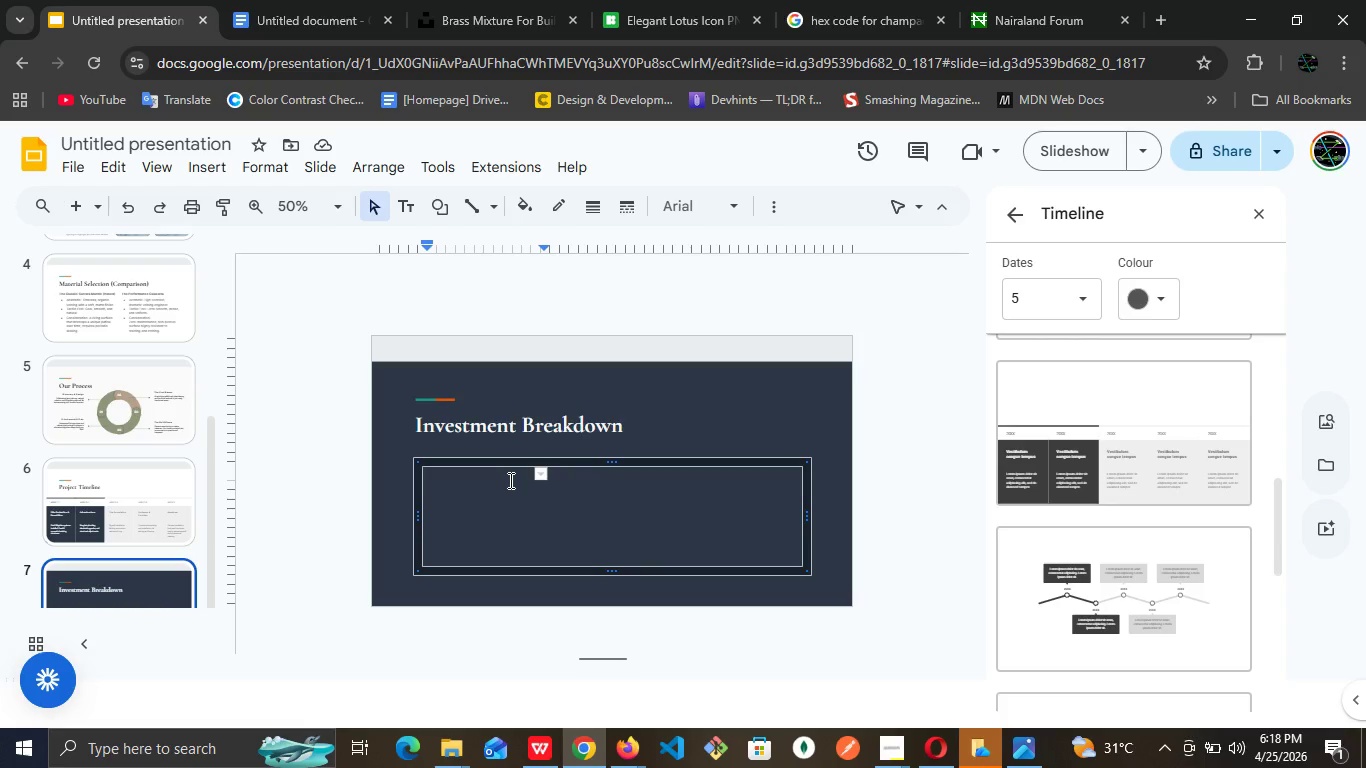 
left_click([491, 478])
 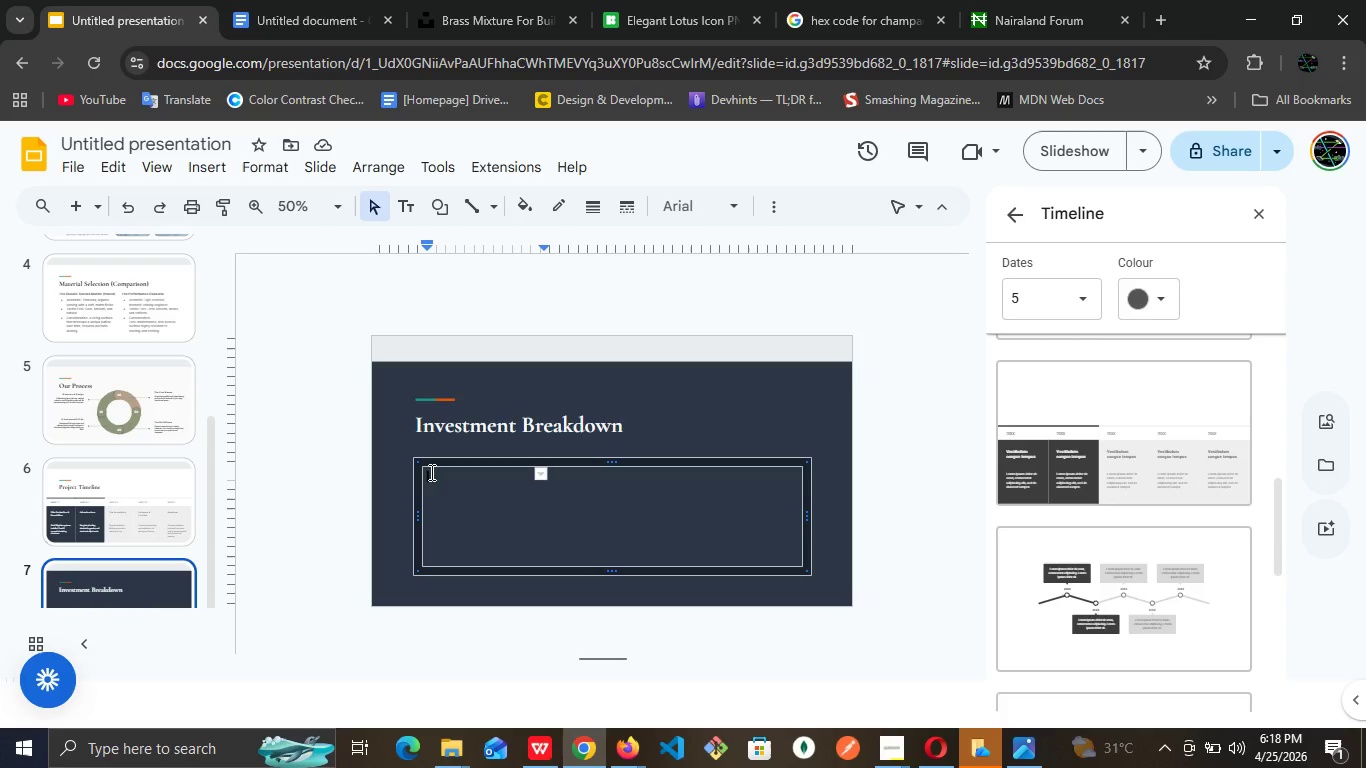 
left_click_drag(start_coordinate=[430, 472], to_coordinate=[796, 481])
 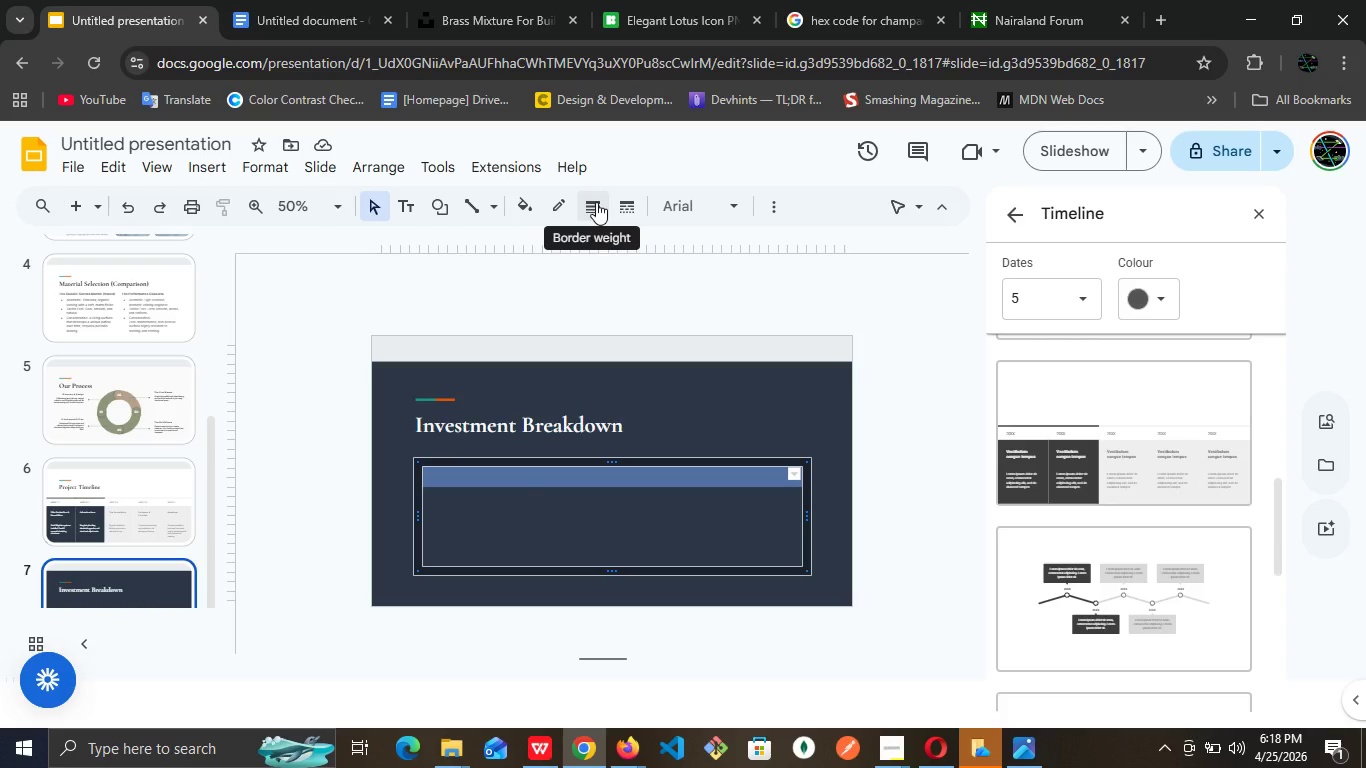 
left_click([596, 202])
 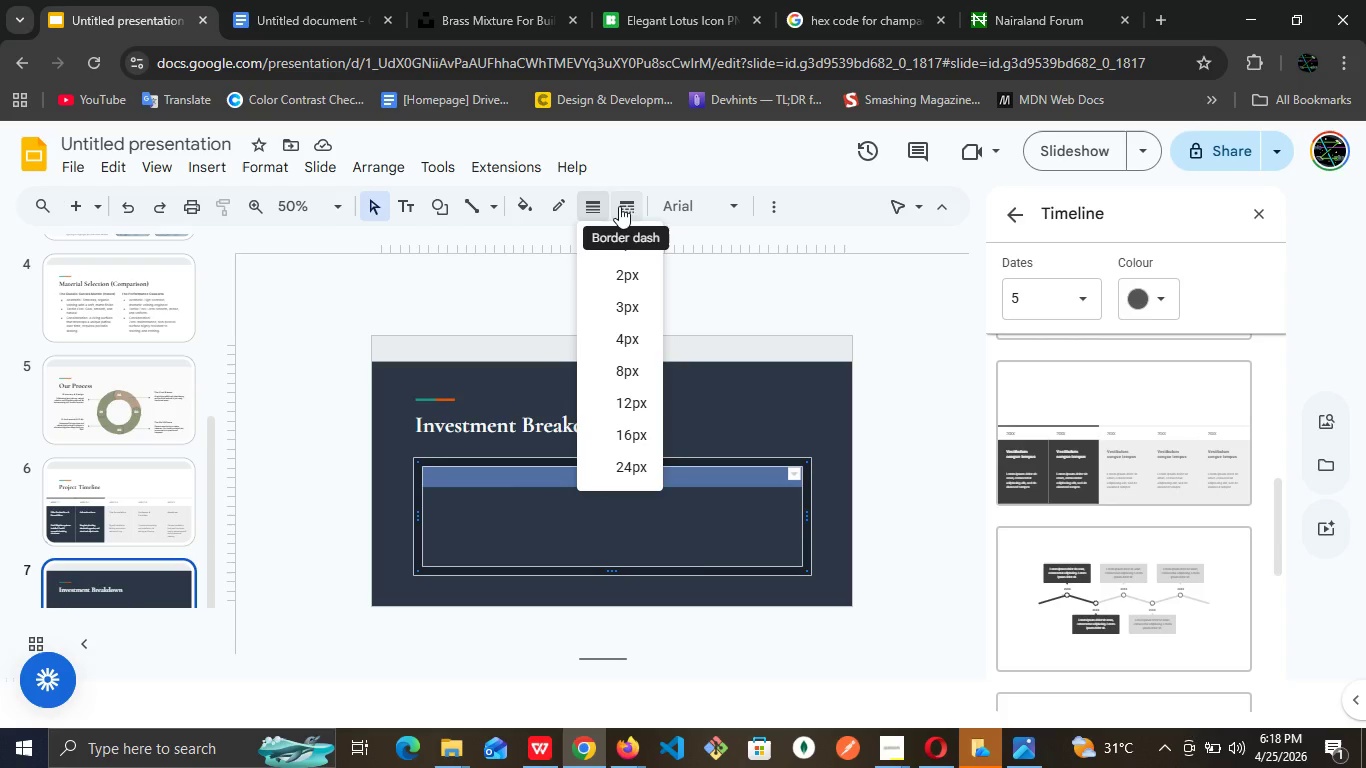 
left_click([622, 206])
 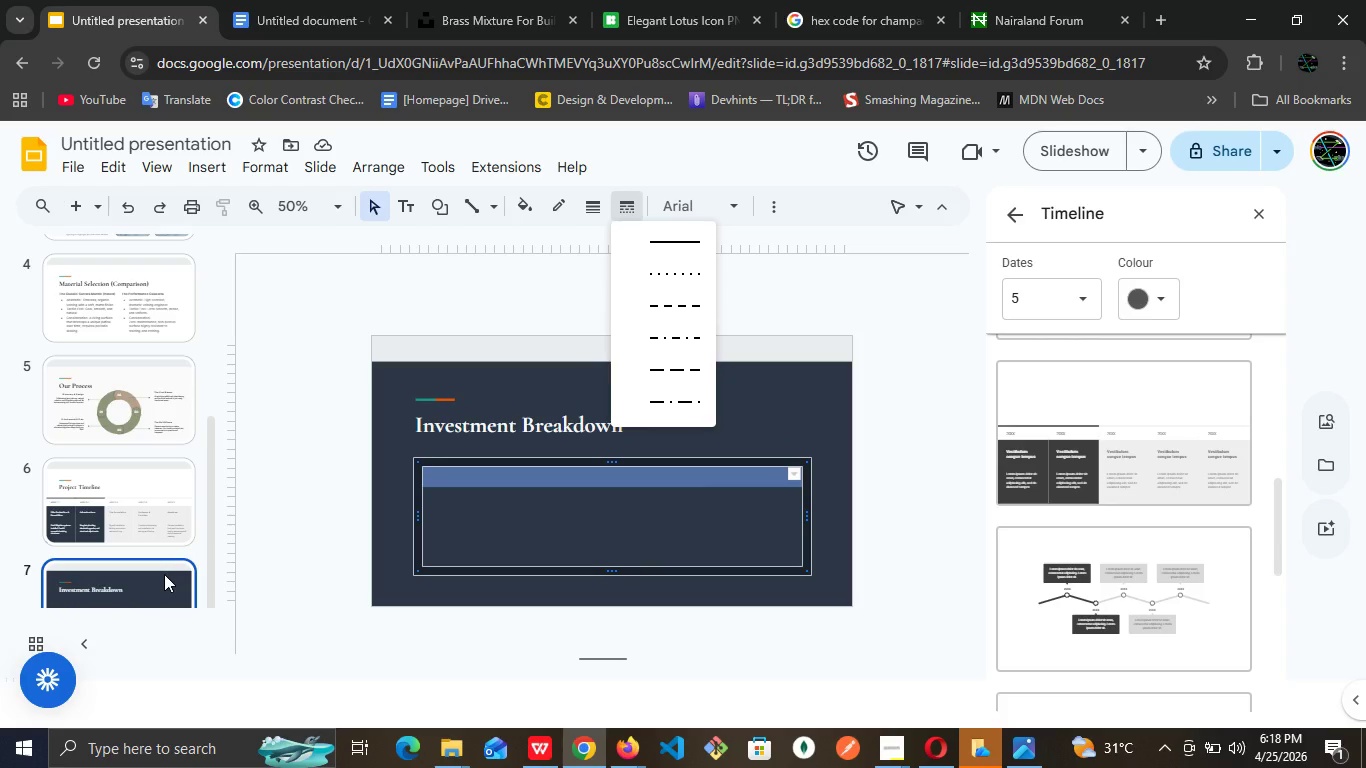 
wait(16.86)
 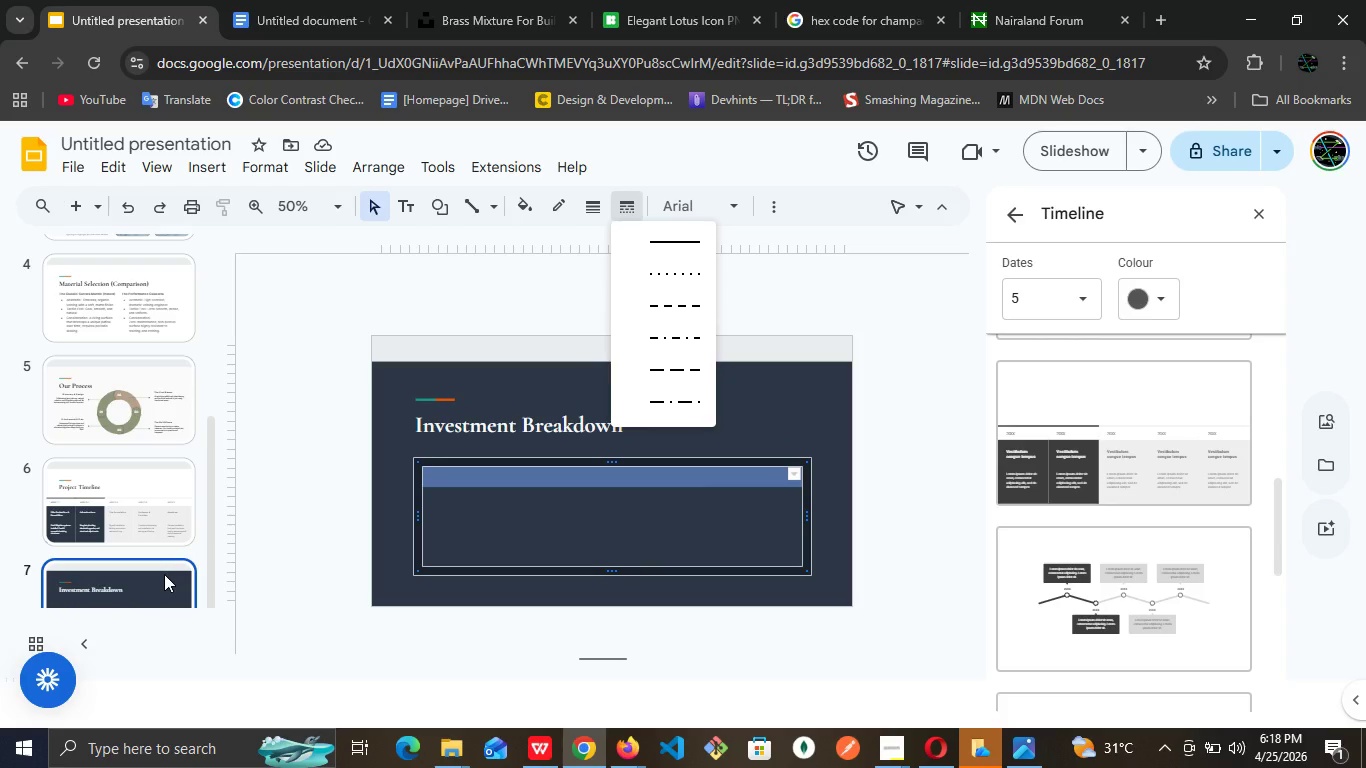 
right_click([599, 469])
 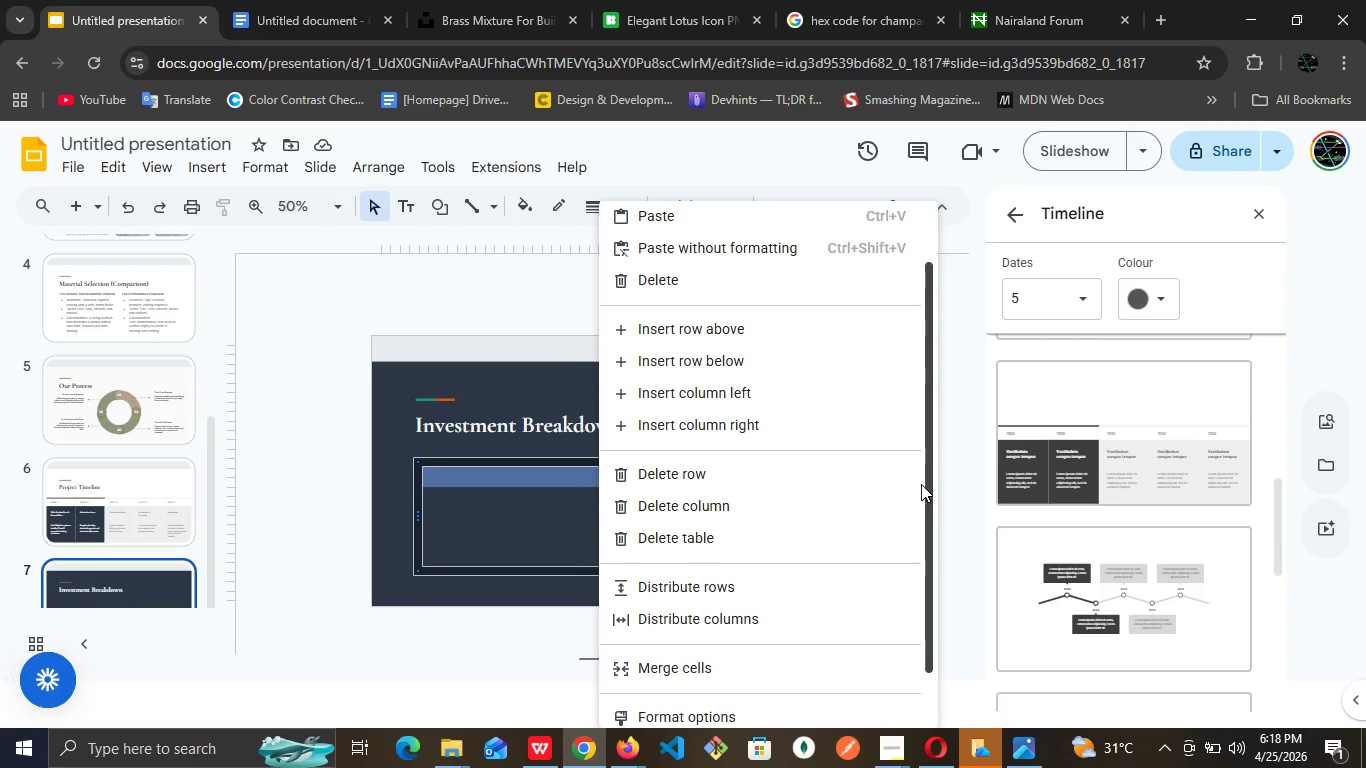 
wait(5.34)
 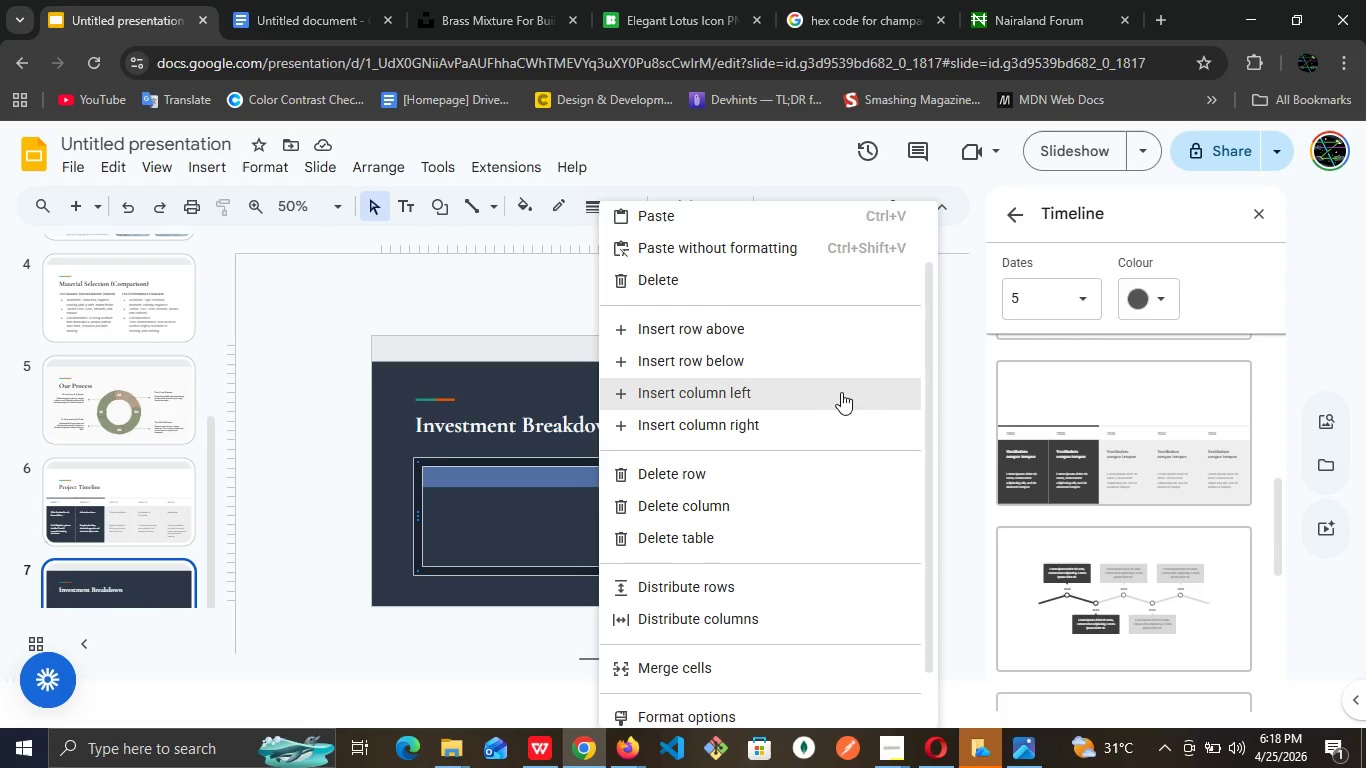 
scroll: coordinate [923, 491], scroll_direction: down, amount: 3.0
 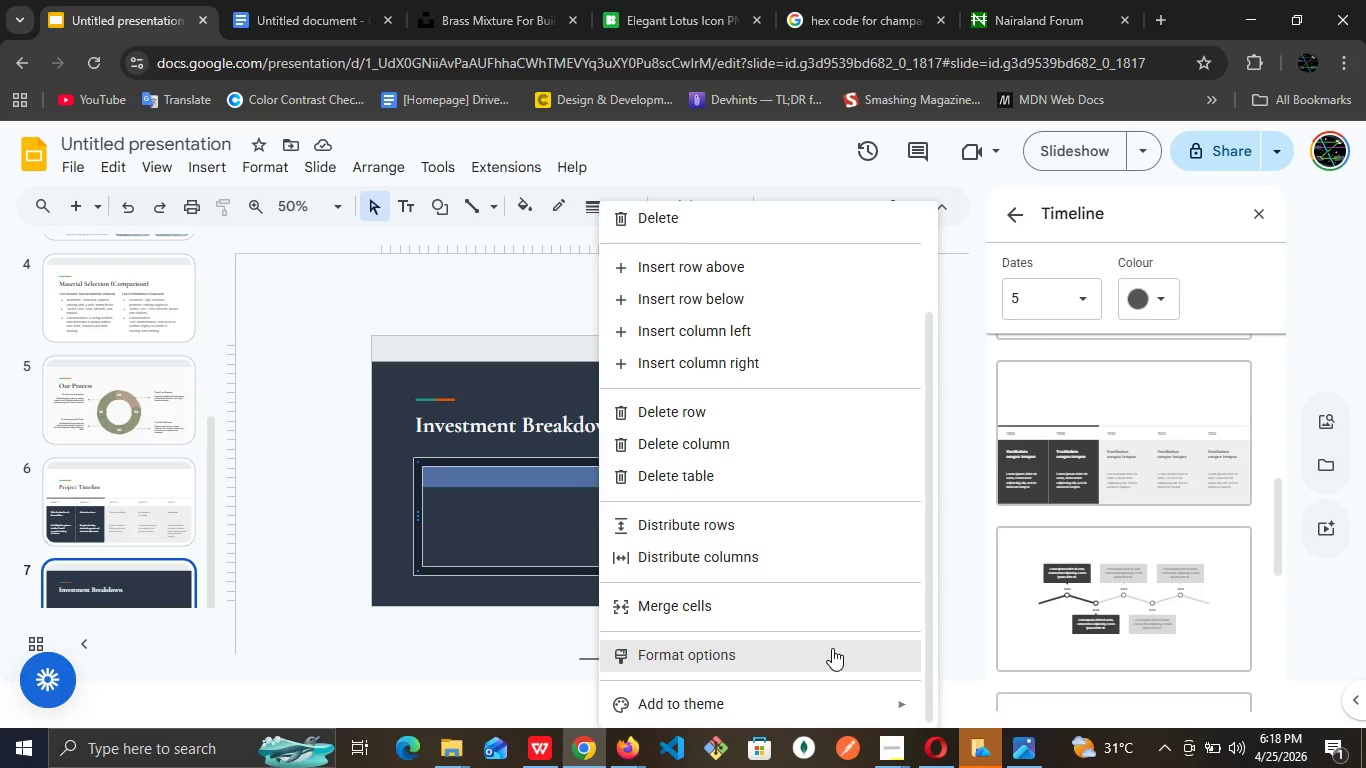 
left_click([832, 648])
 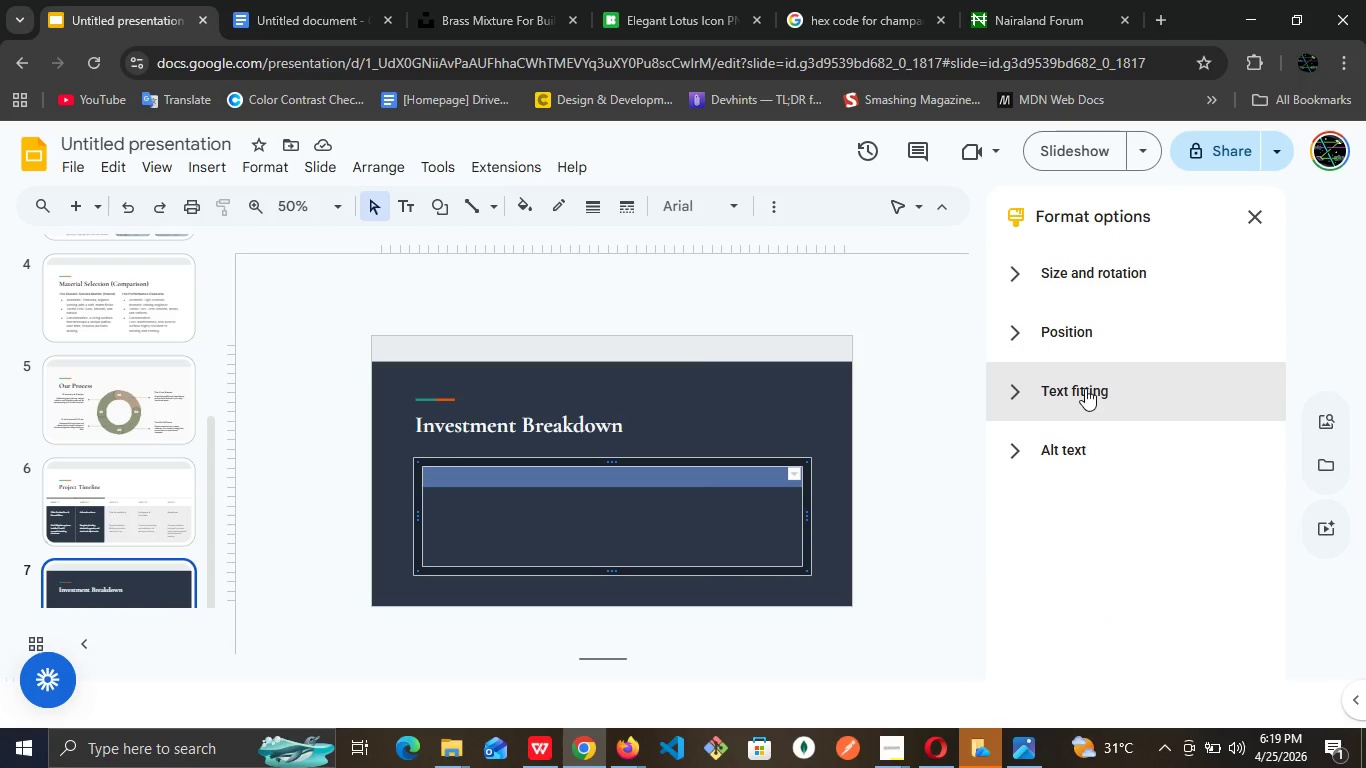 
left_click([1098, 328])
 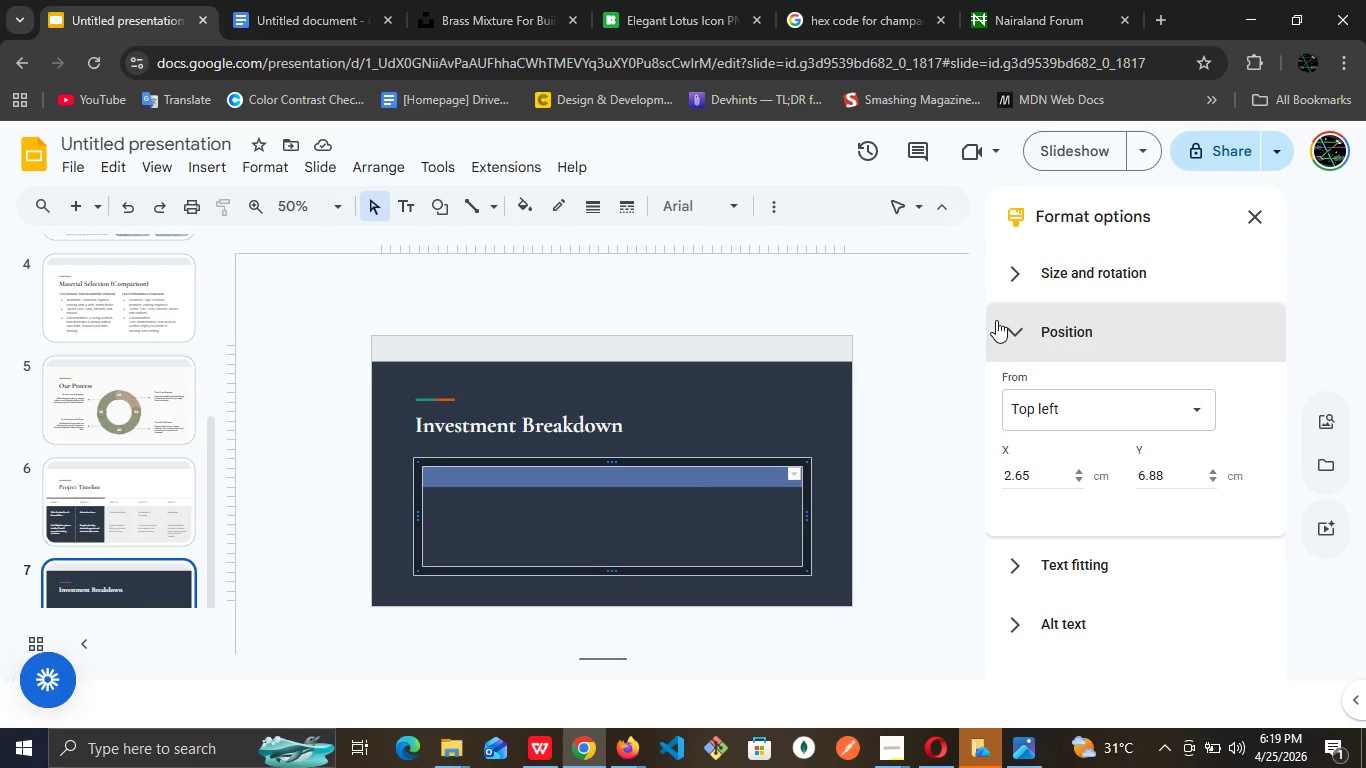 
left_click([999, 340])
 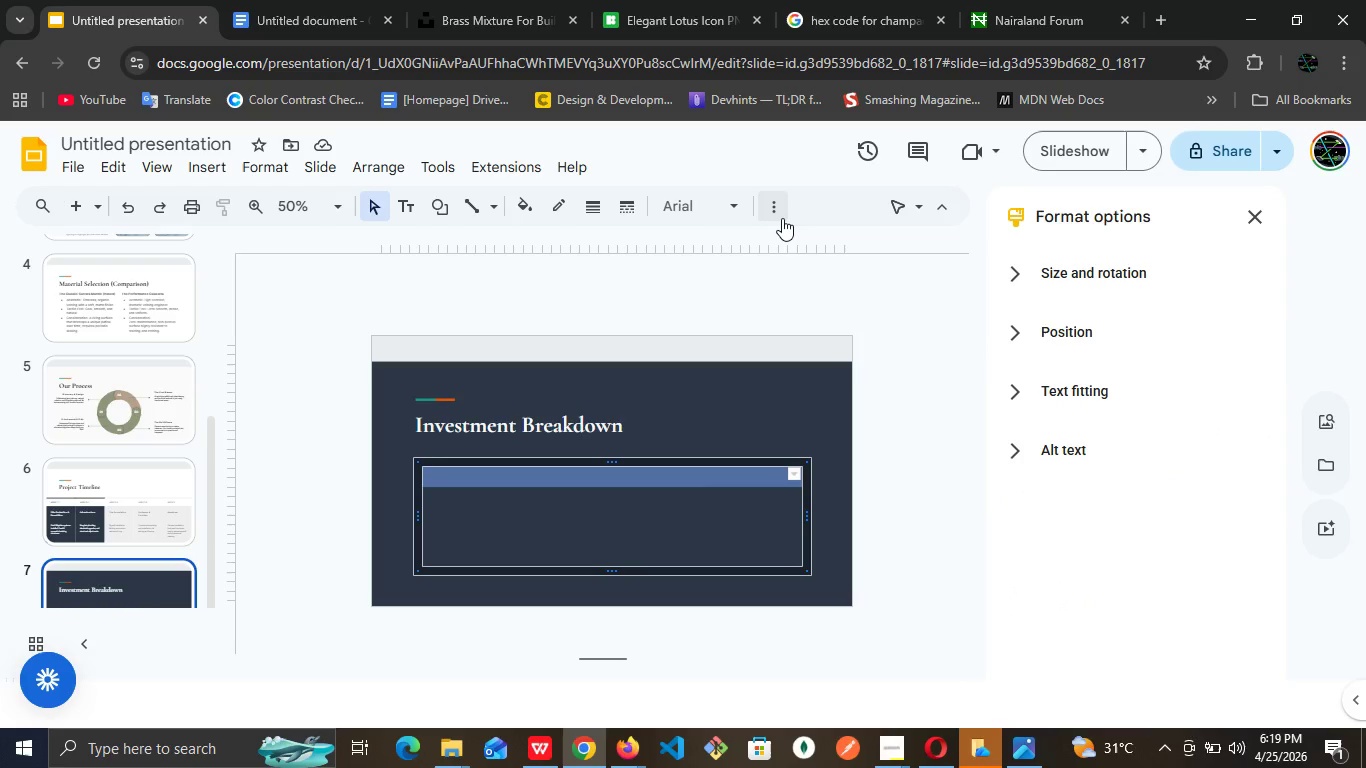 
left_click([782, 214])
 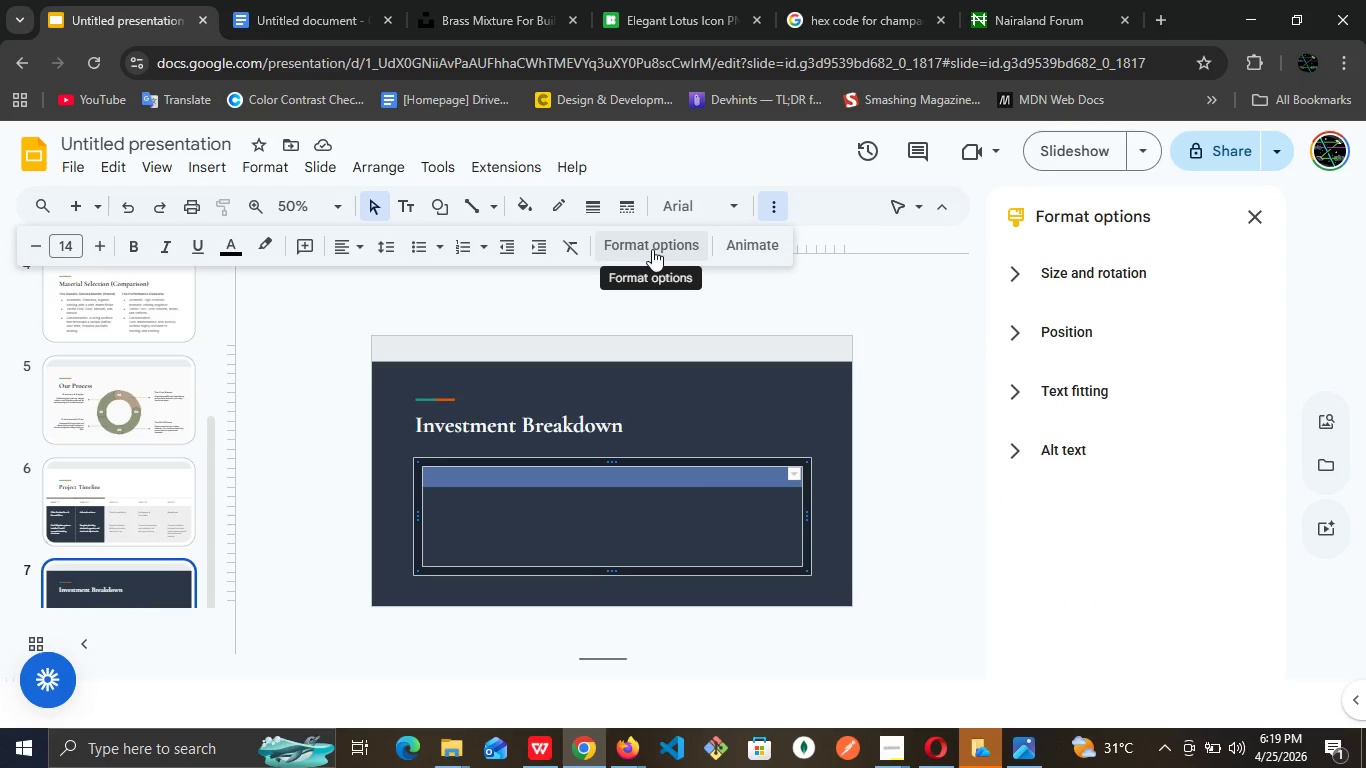 
left_click([652, 249])
 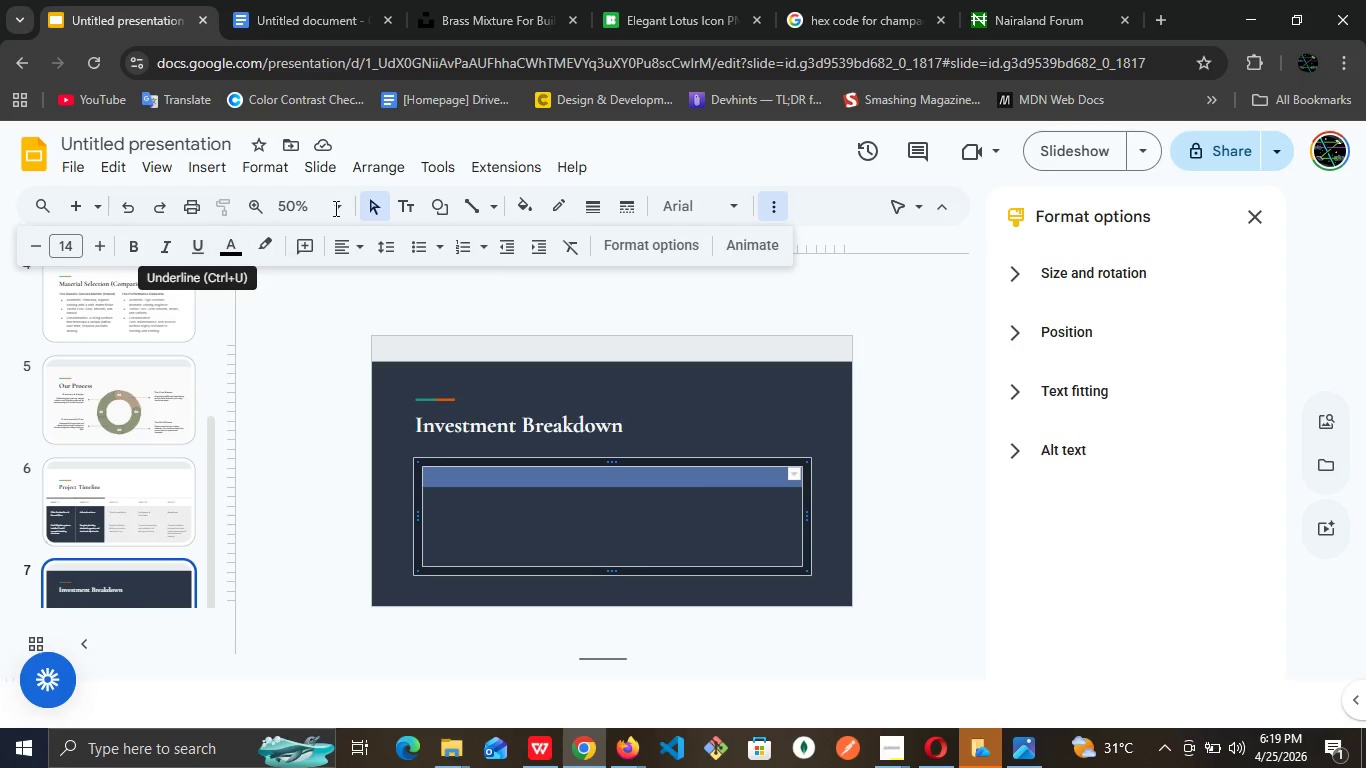 
wait(11.95)
 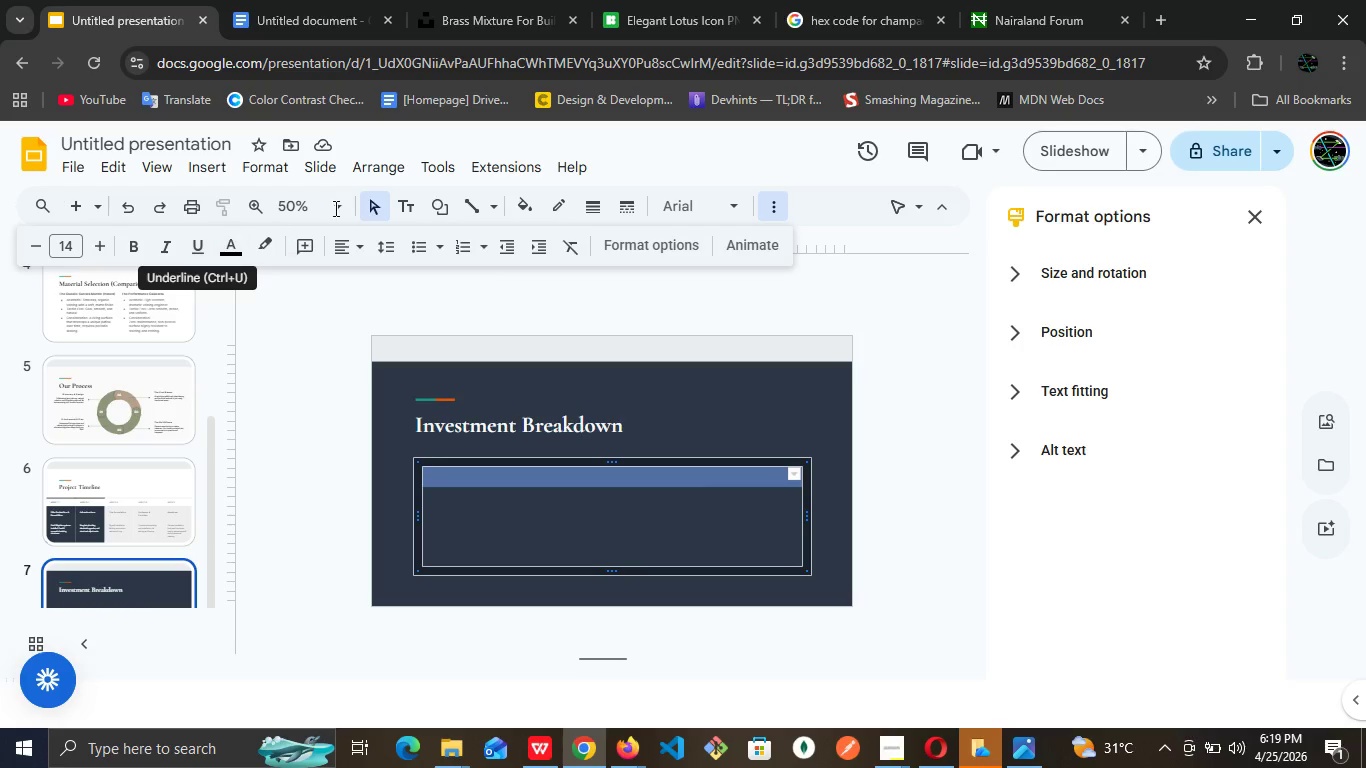 
left_click([563, 216])
 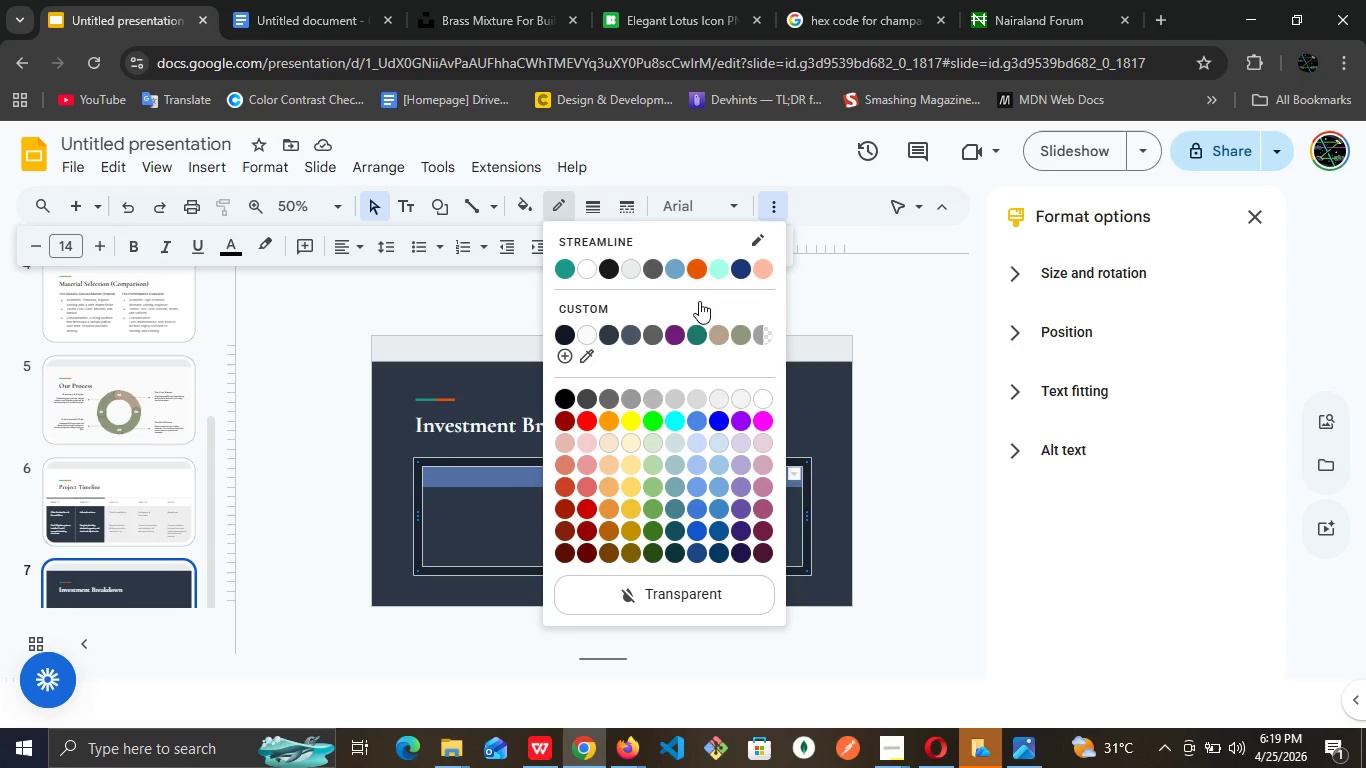 
scroll: coordinate [691, 412], scroll_direction: down, amount: 3.0
 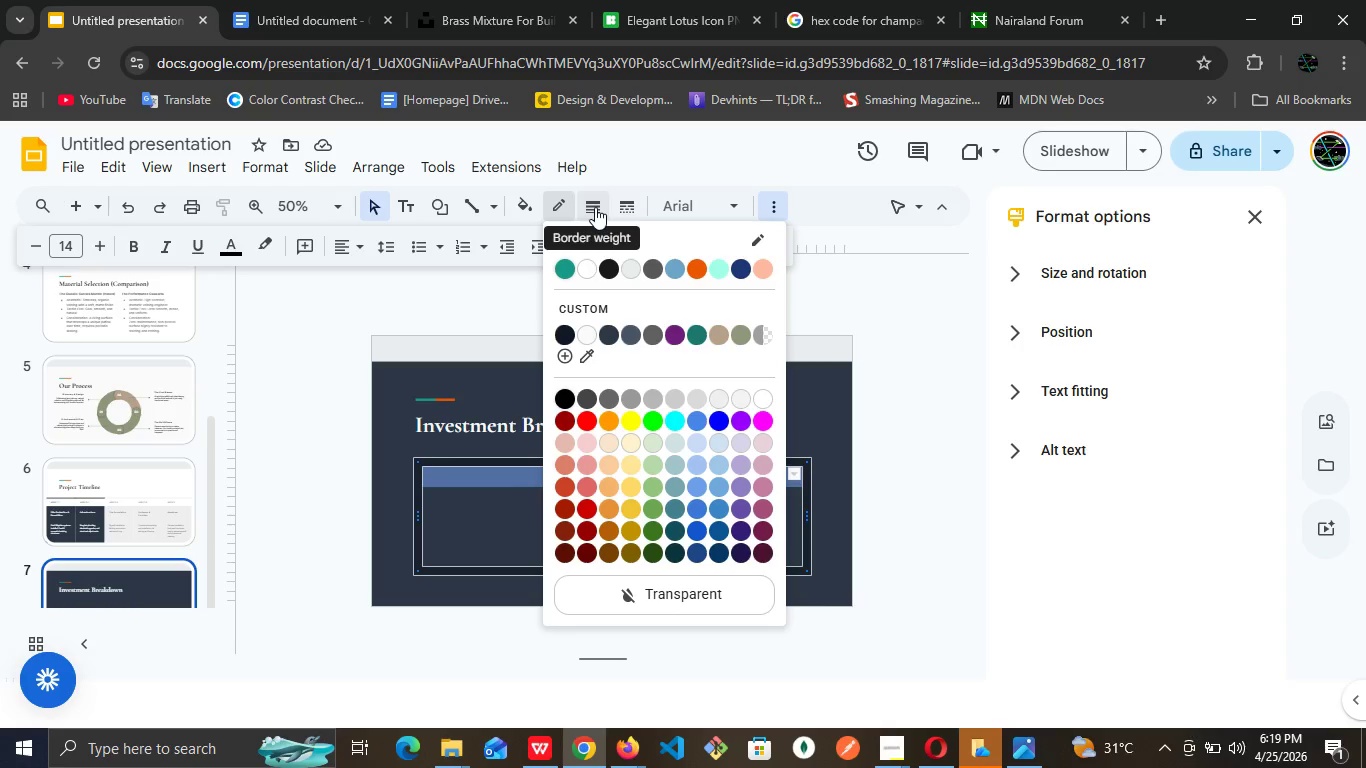 
left_click([595, 207])
 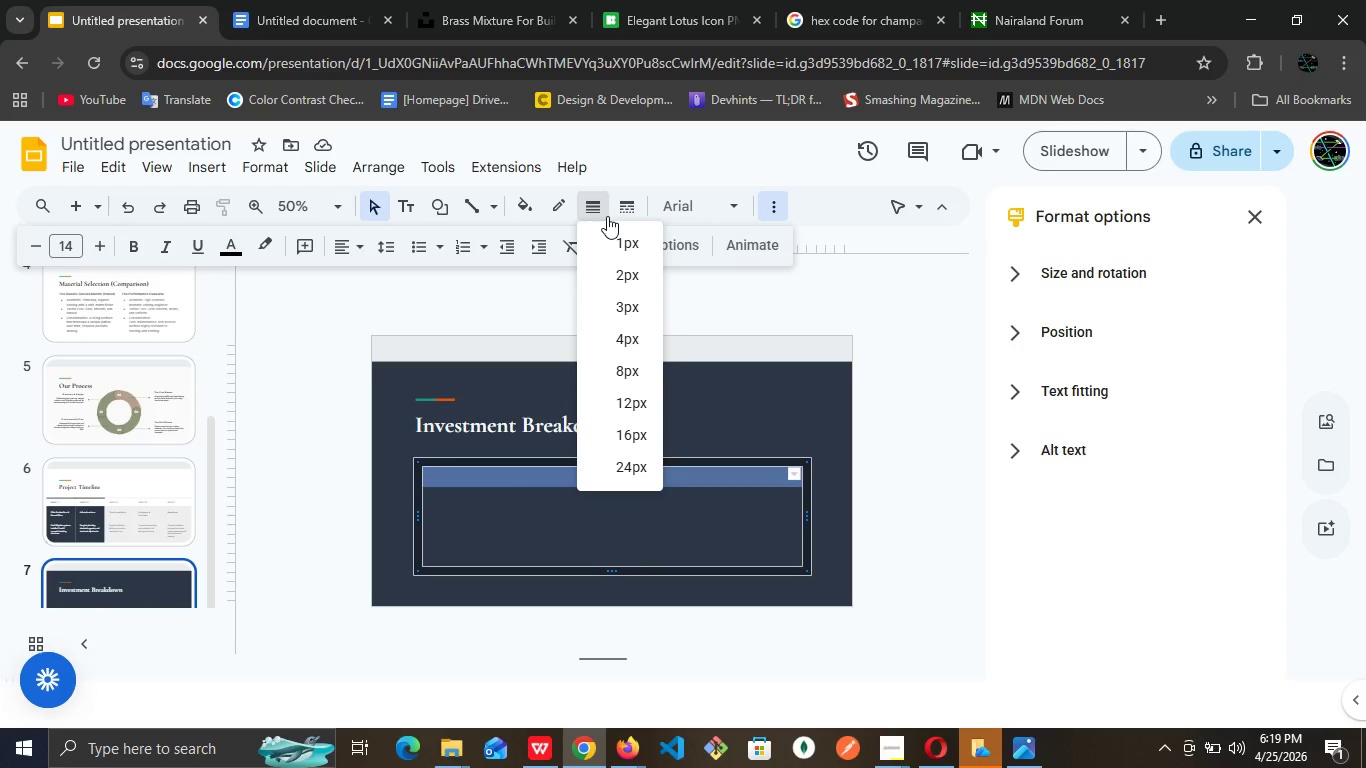 
right_click([606, 210])
 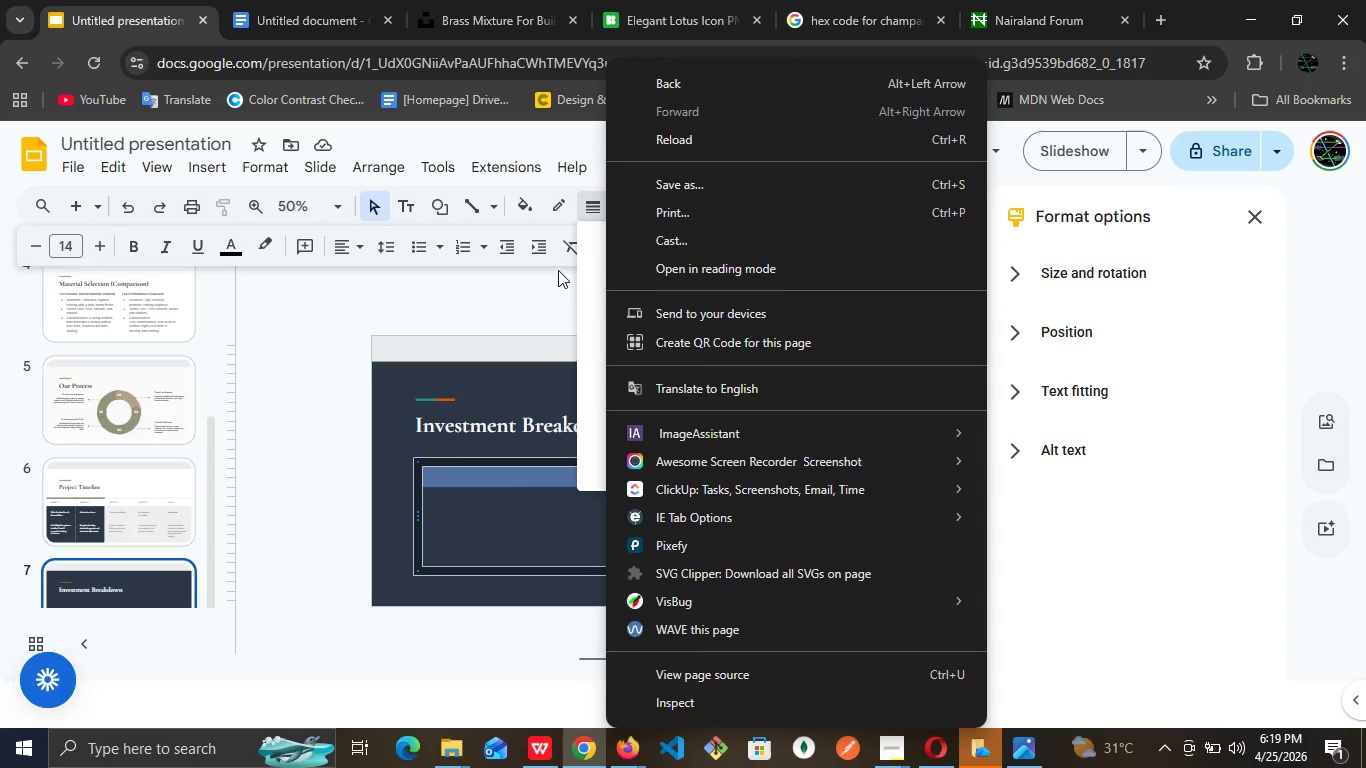 
left_click([514, 280])
 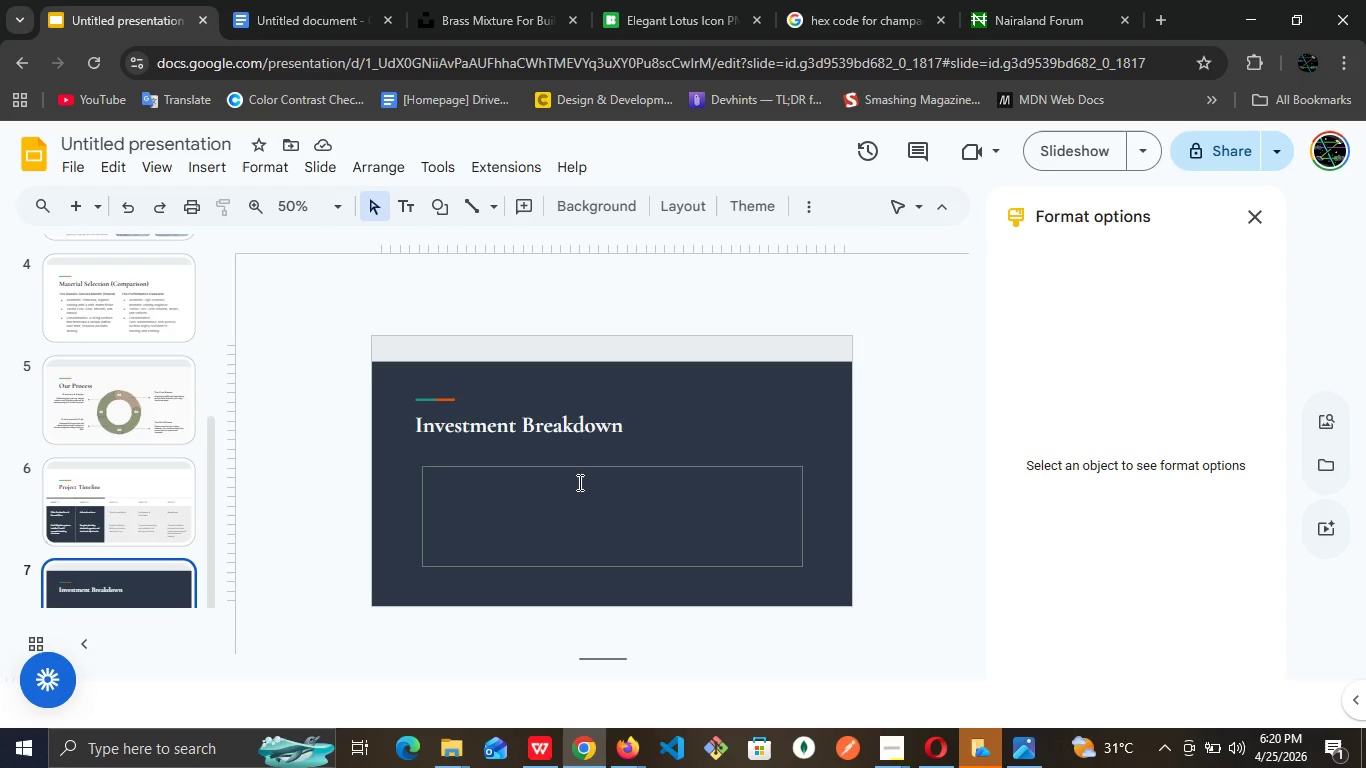 
wait(33.77)
 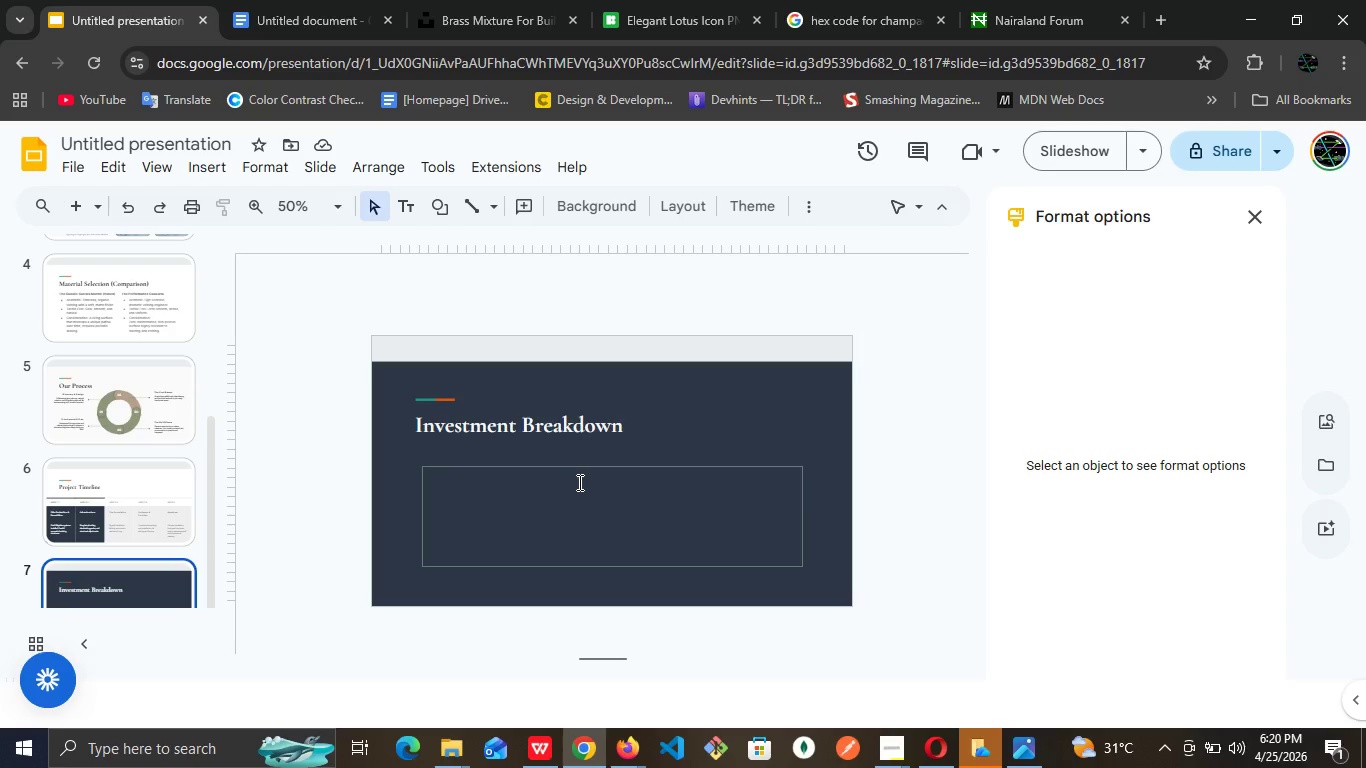 
key(Control+Z)
 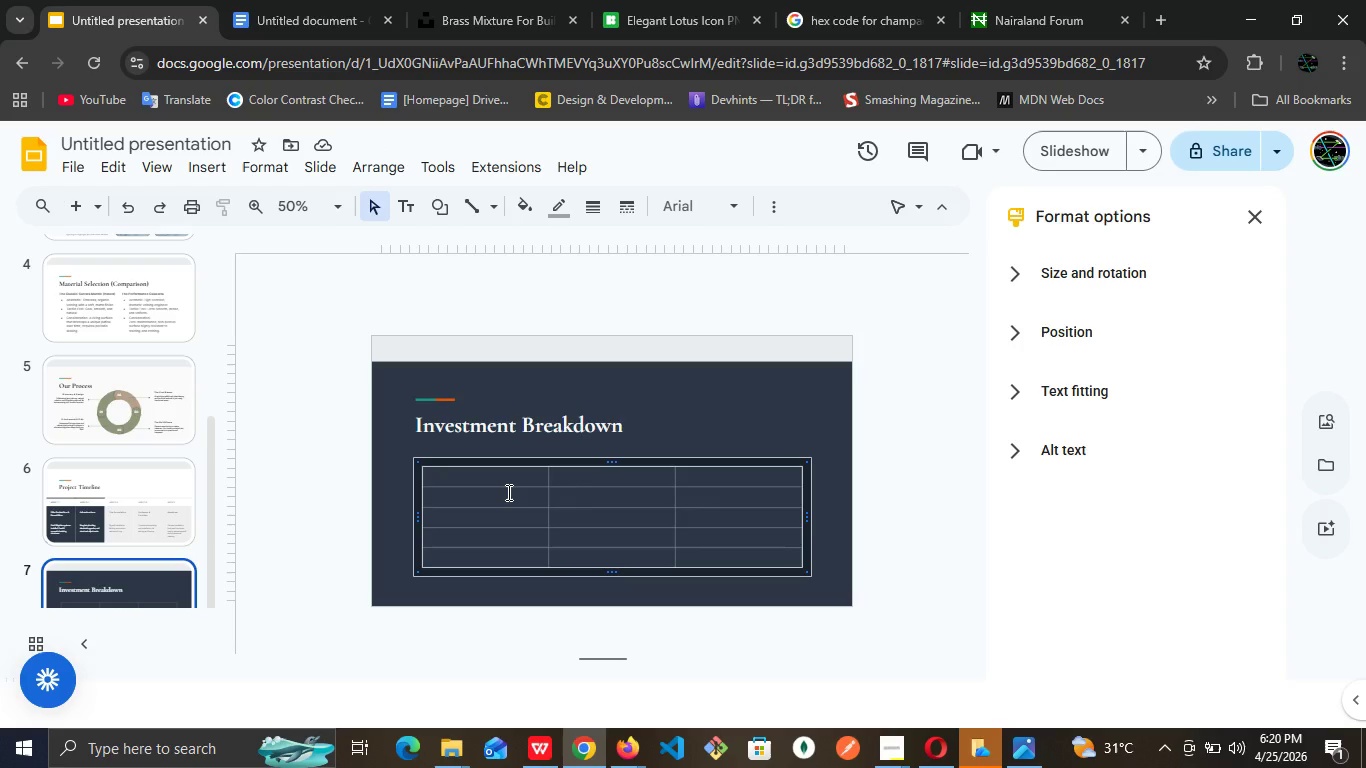 
wait(11.38)
 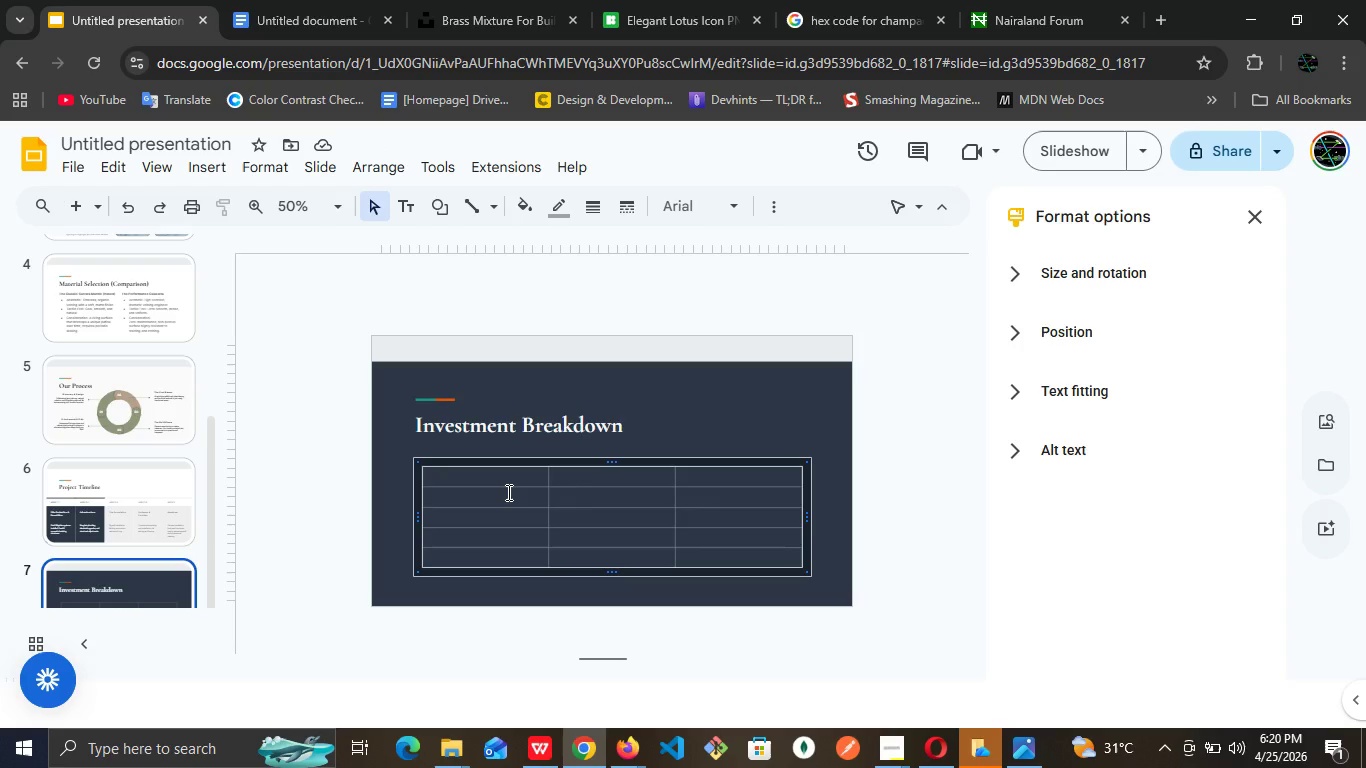 
left_click([504, 479])
 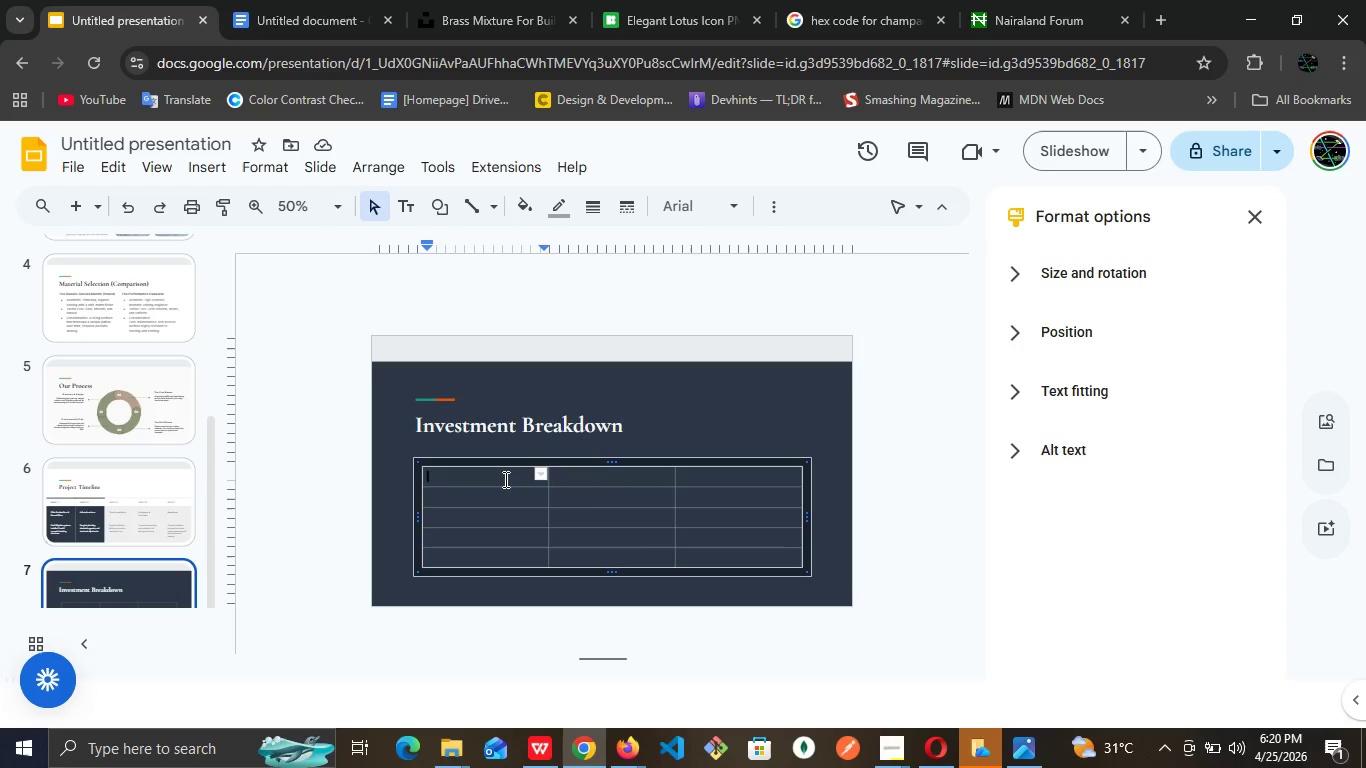 
left_click([504, 479])
 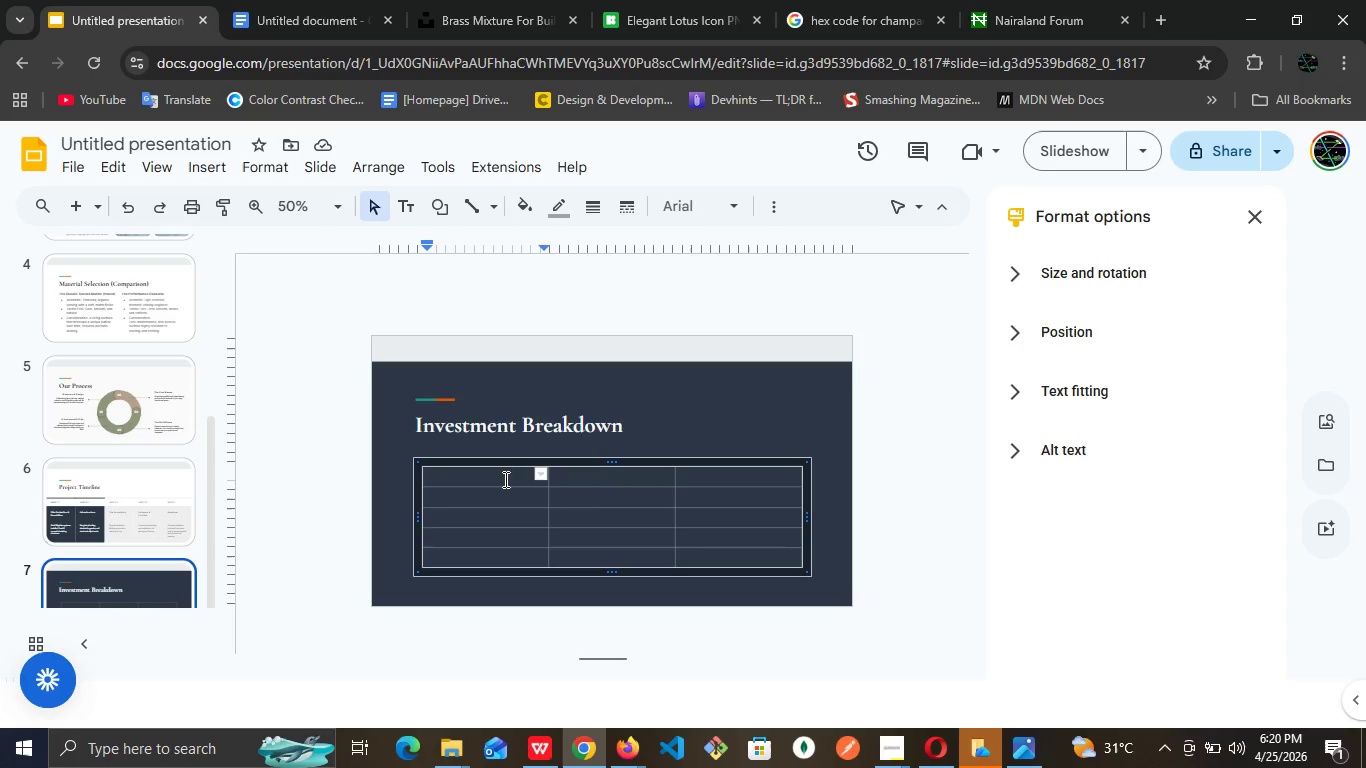 
type(Phase/ Category)
key(Tab)
 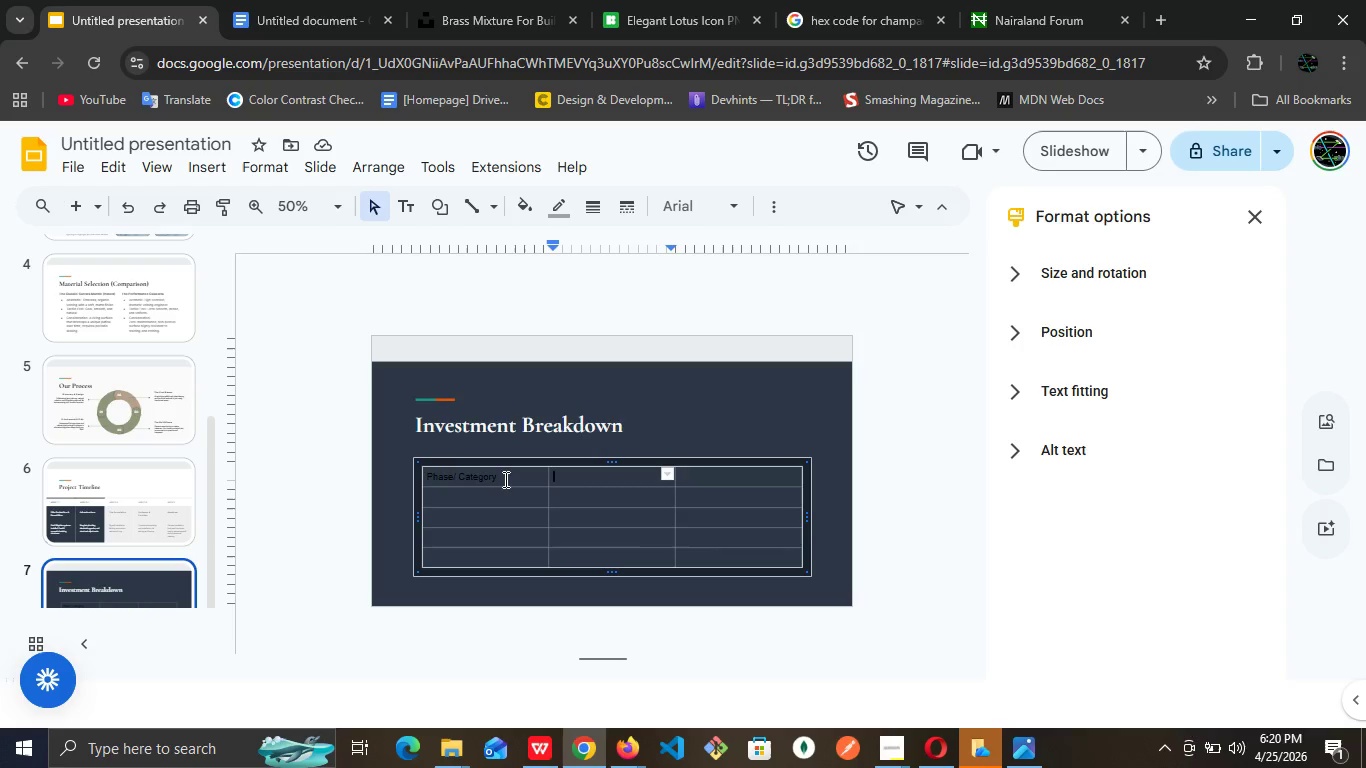 
wait(10.3)
 